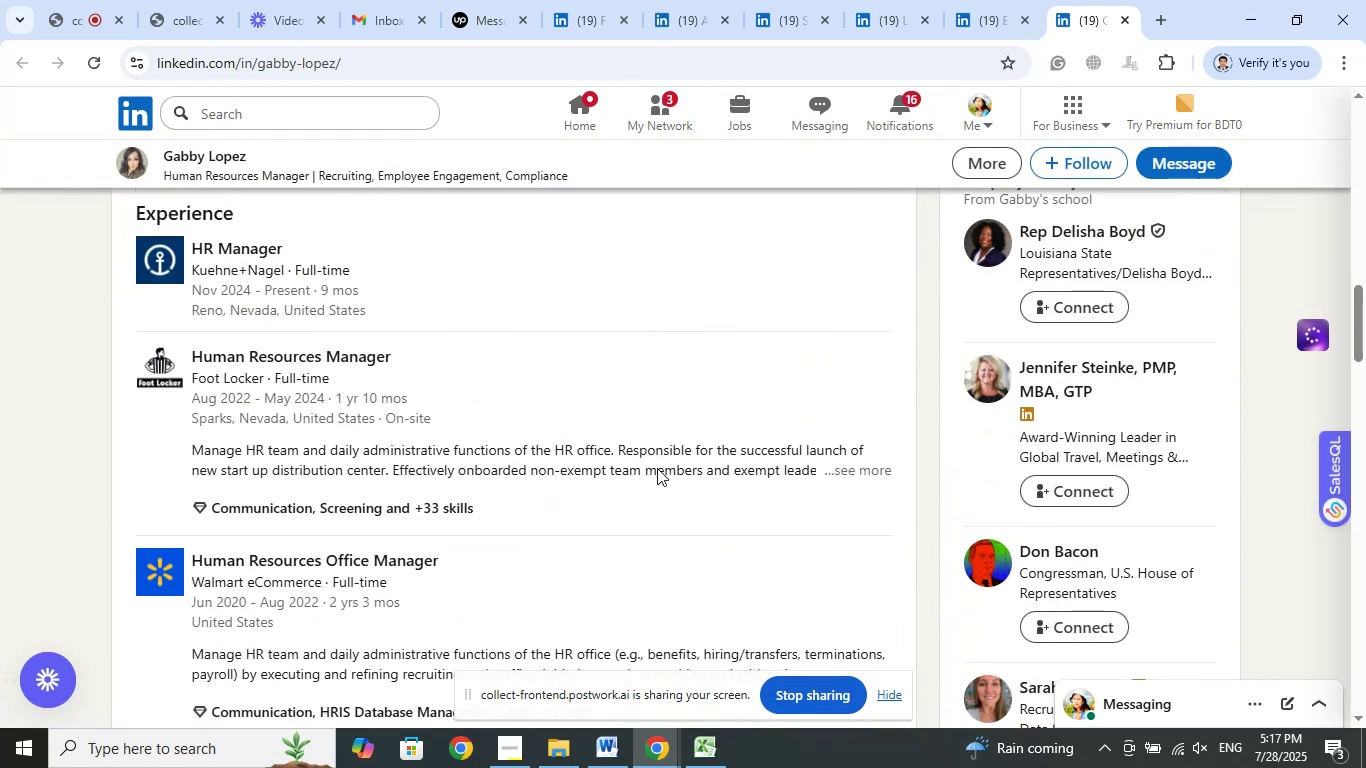 
scroll: coordinate [657, 468], scroll_direction: up, amount: 1.0
 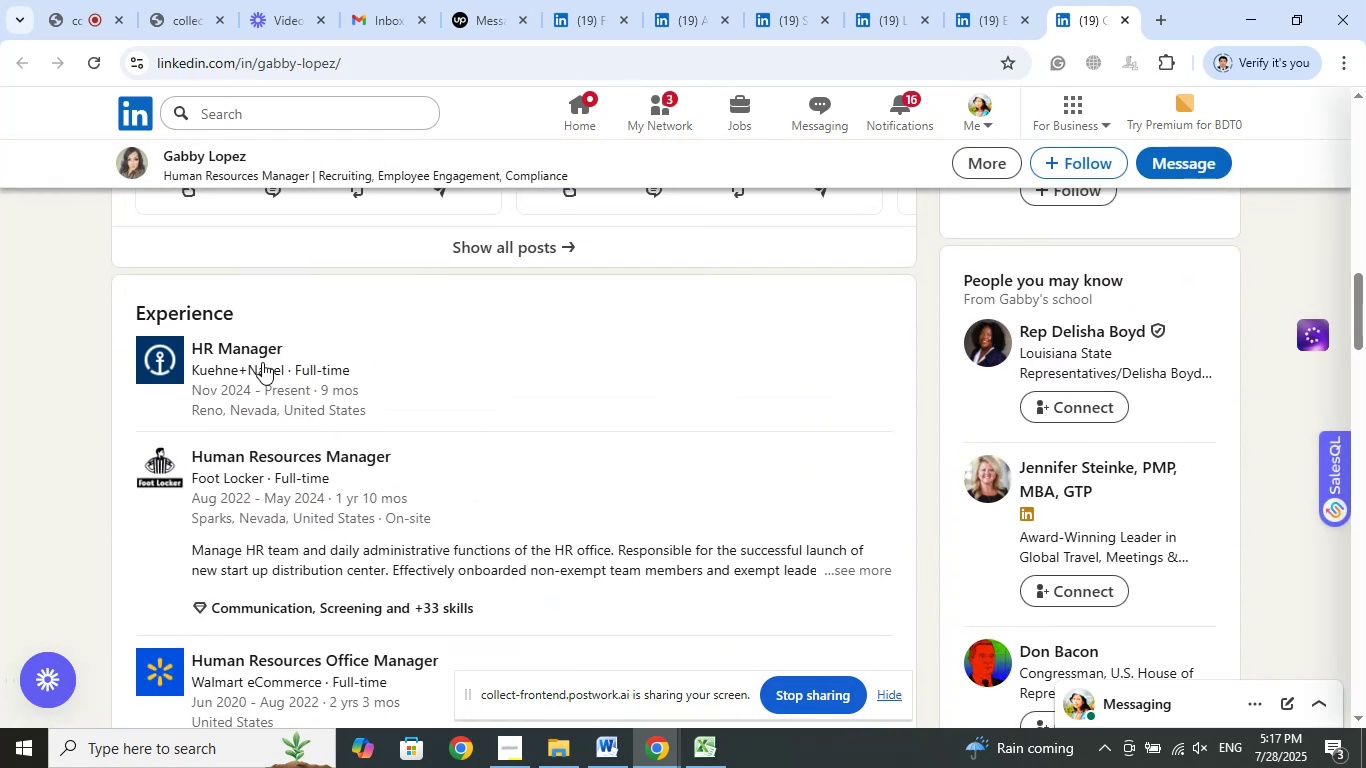 
right_click([262, 362])
 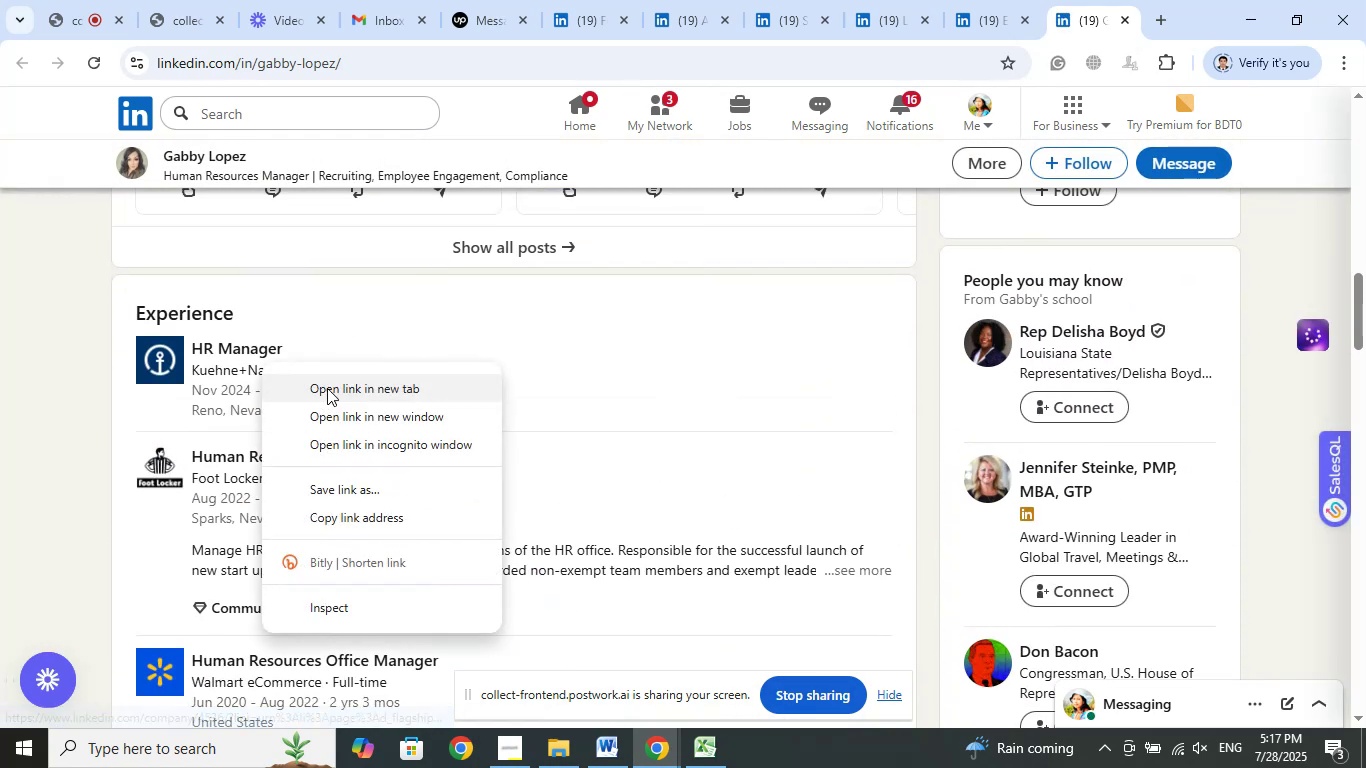 
left_click([327, 388])
 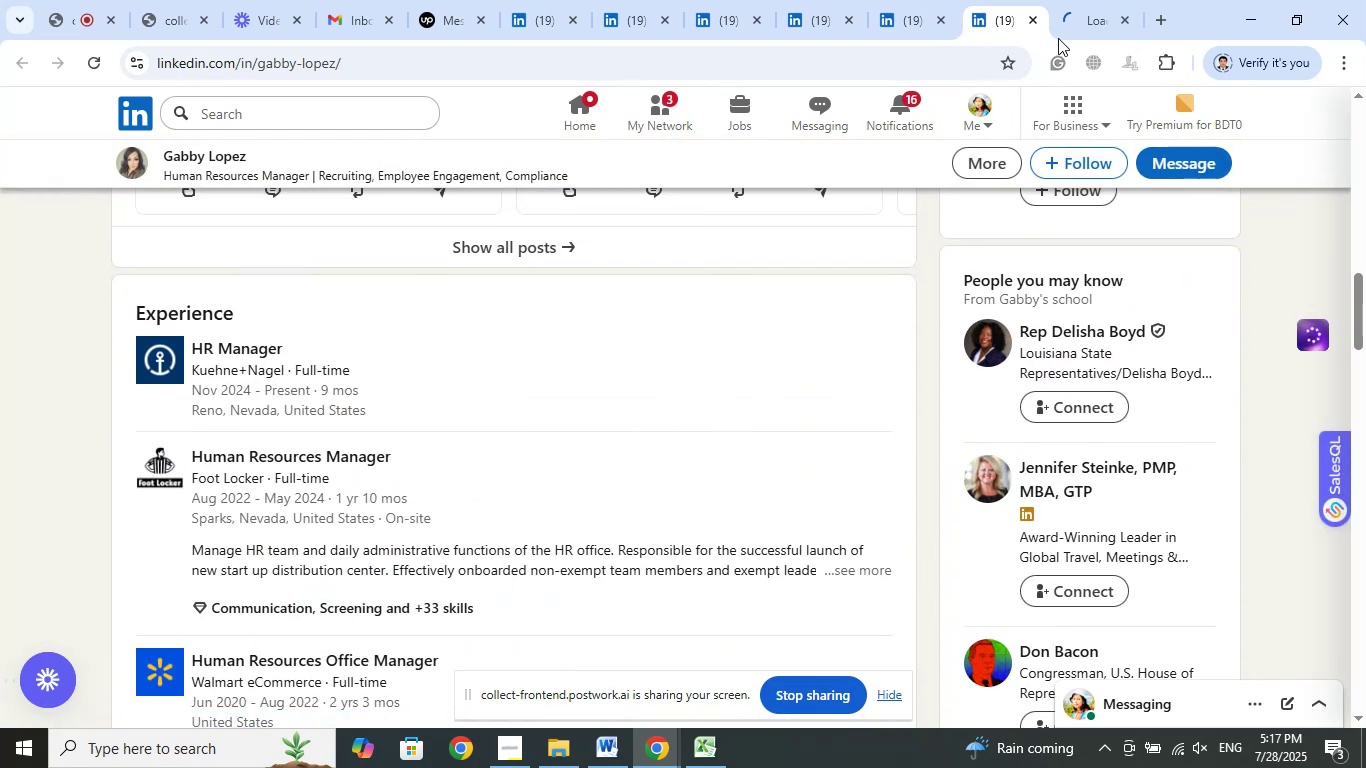 
left_click([1095, 21])
 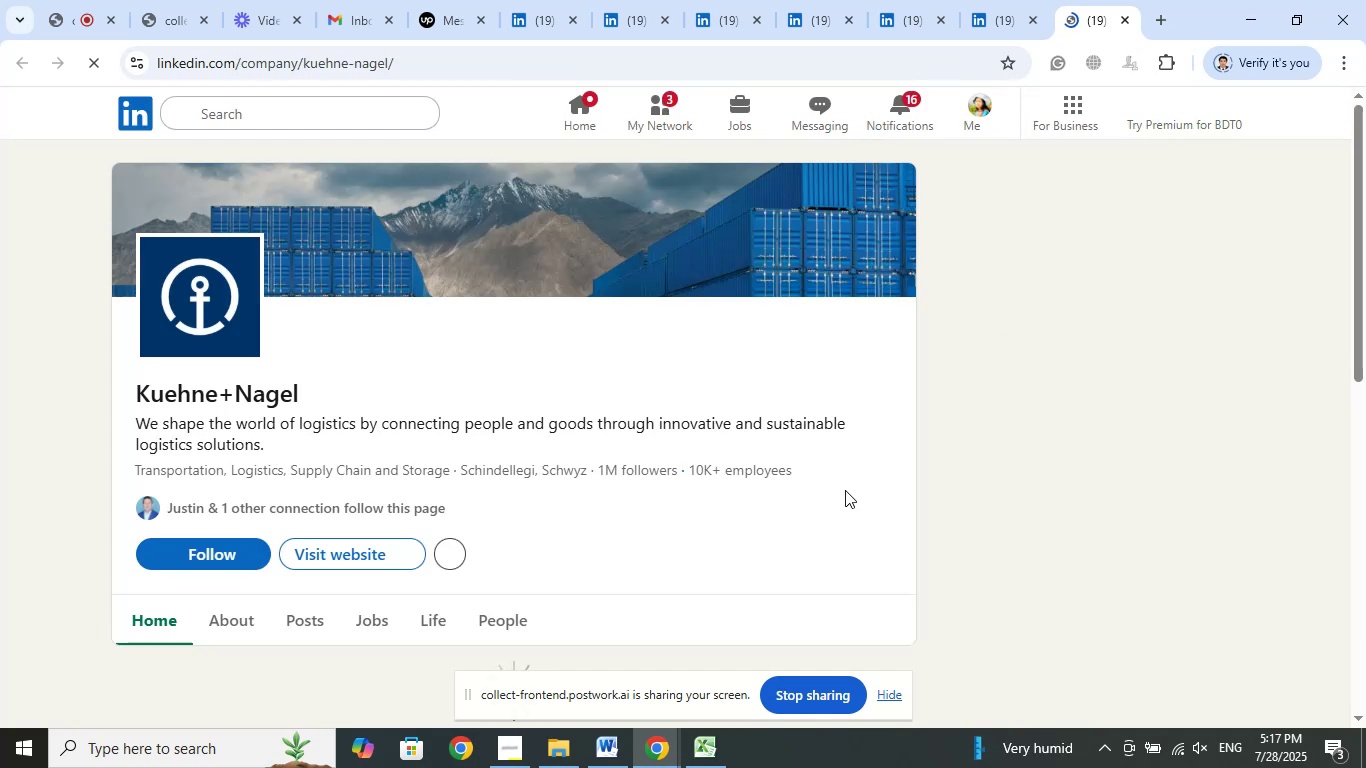 
wait(14.0)
 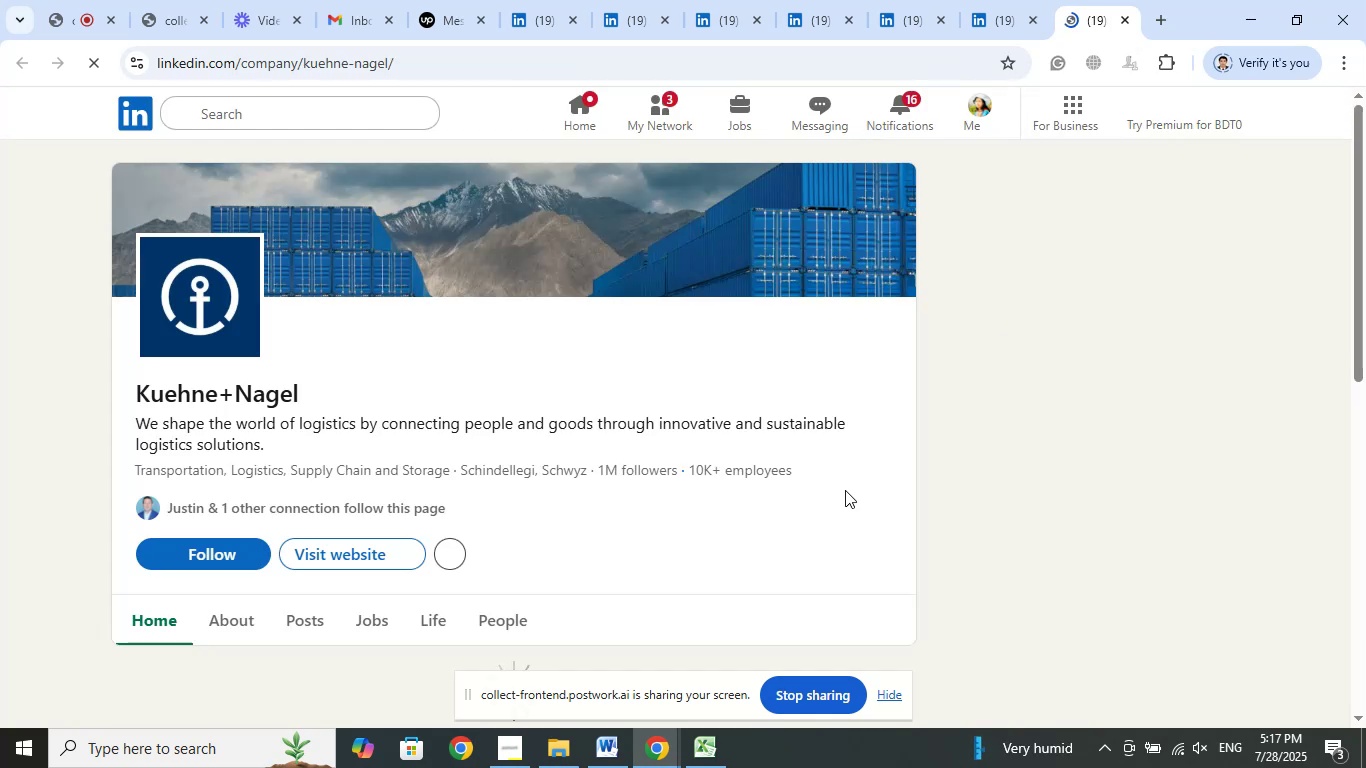 
scroll: coordinate [1221, 504], scroll_direction: up, amount: 17.0
 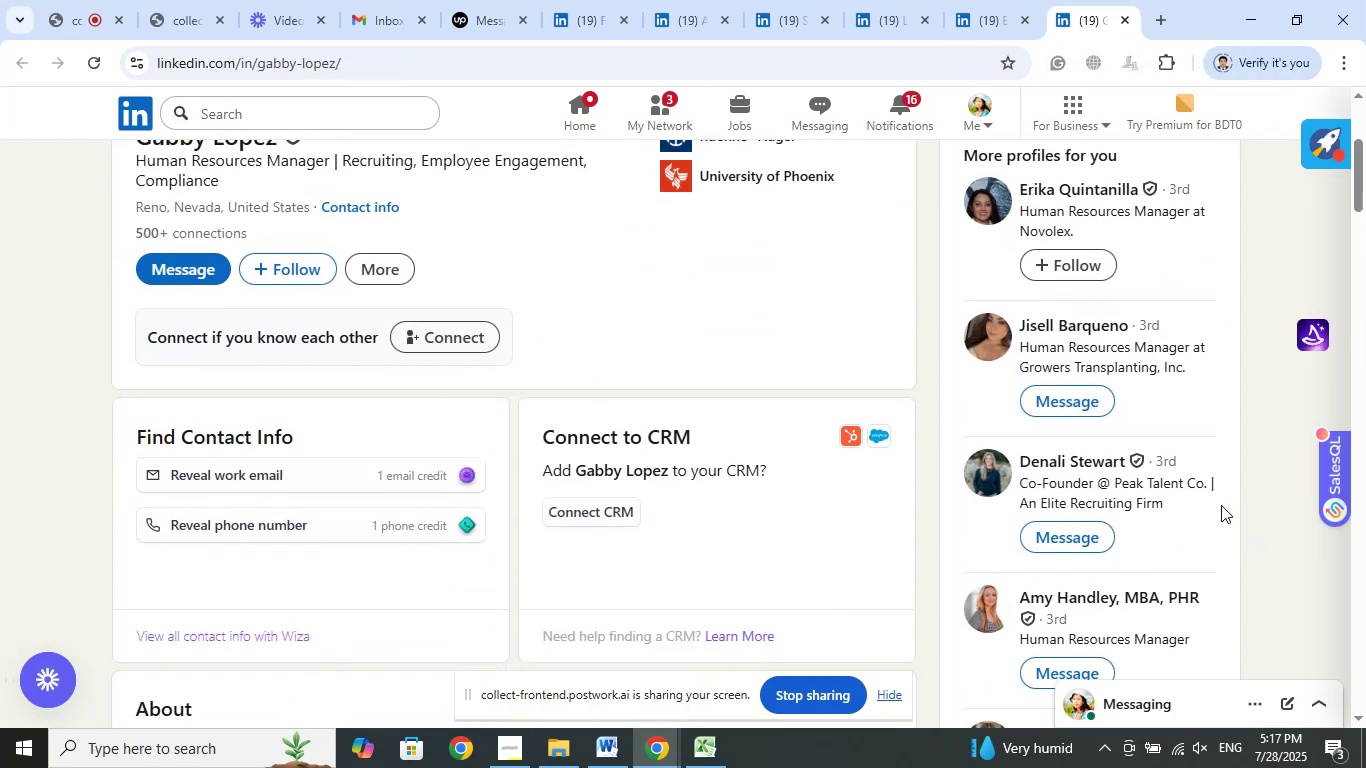 
scroll: coordinate [1219, 513], scroll_direction: down, amount: 3.0
 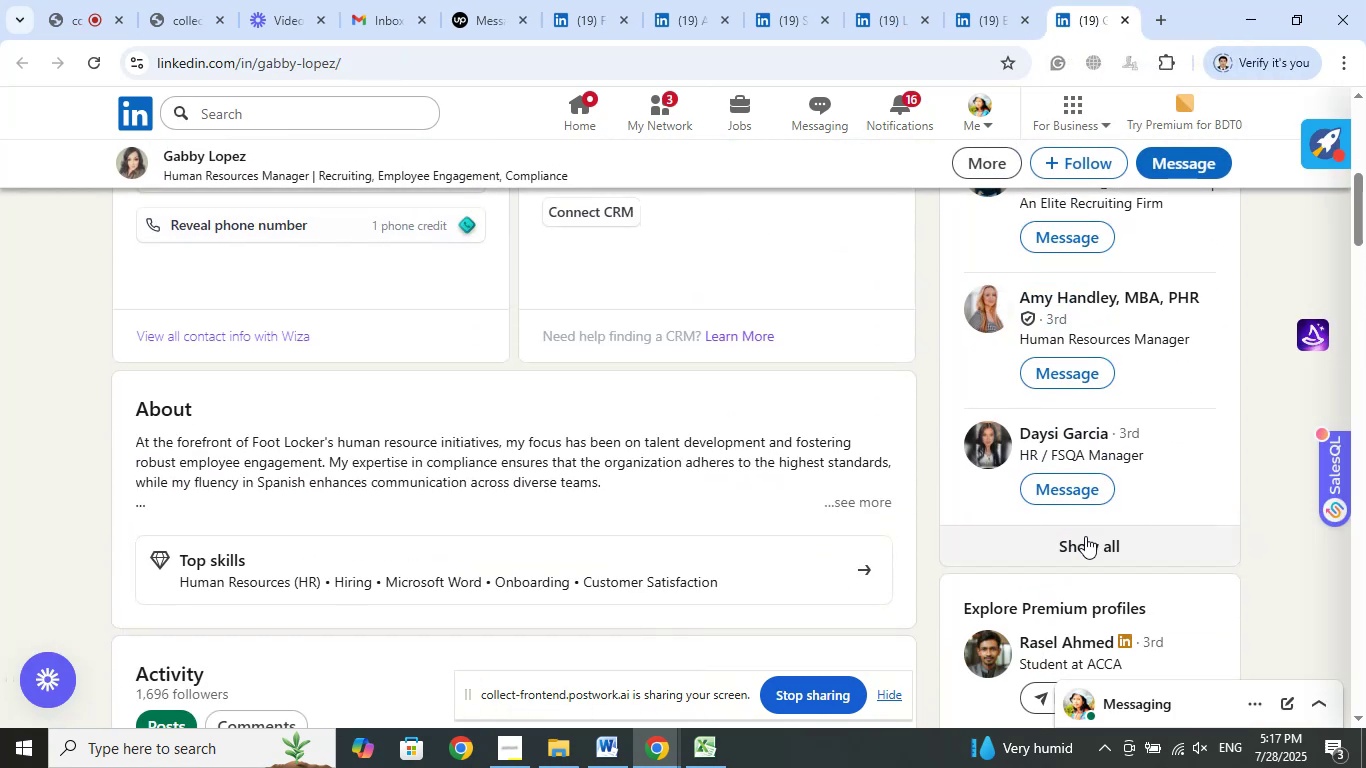 
left_click([1085, 541])
 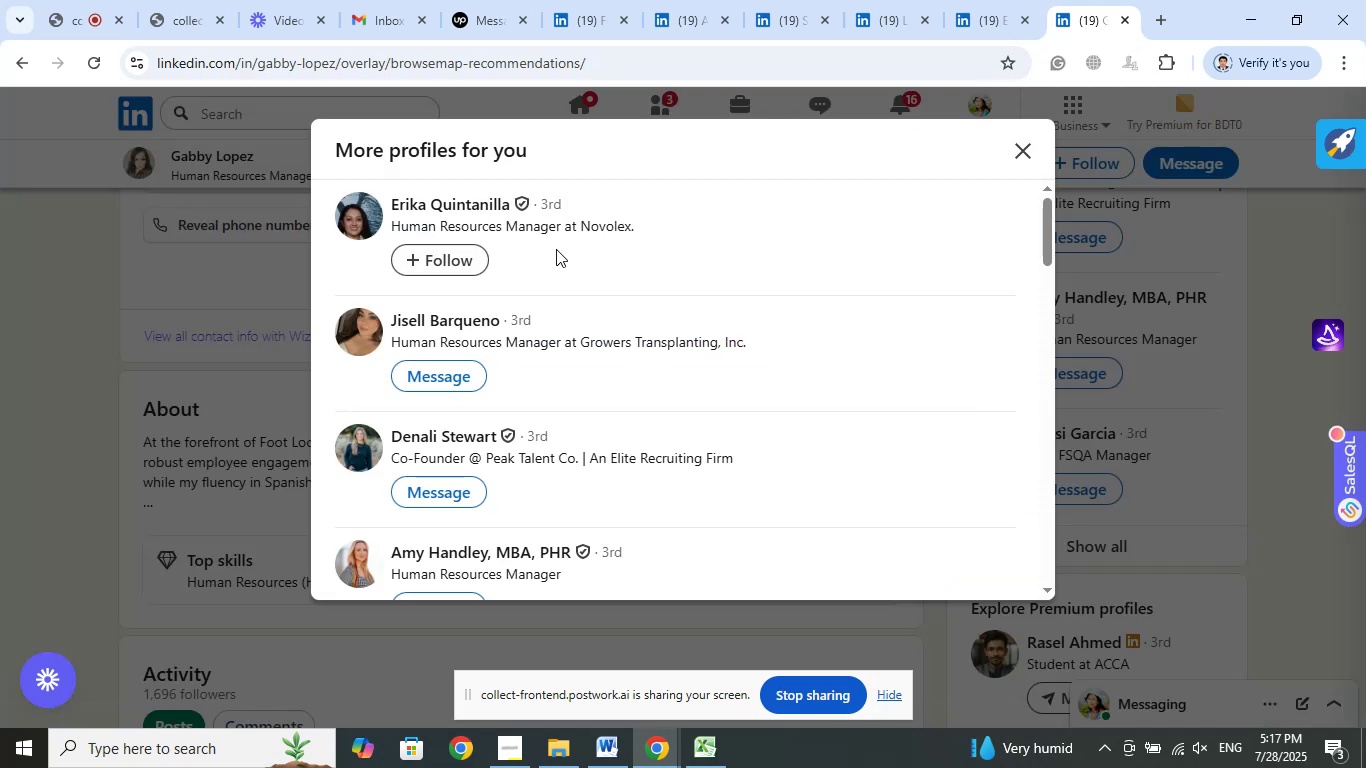 
right_click([474, 211])
 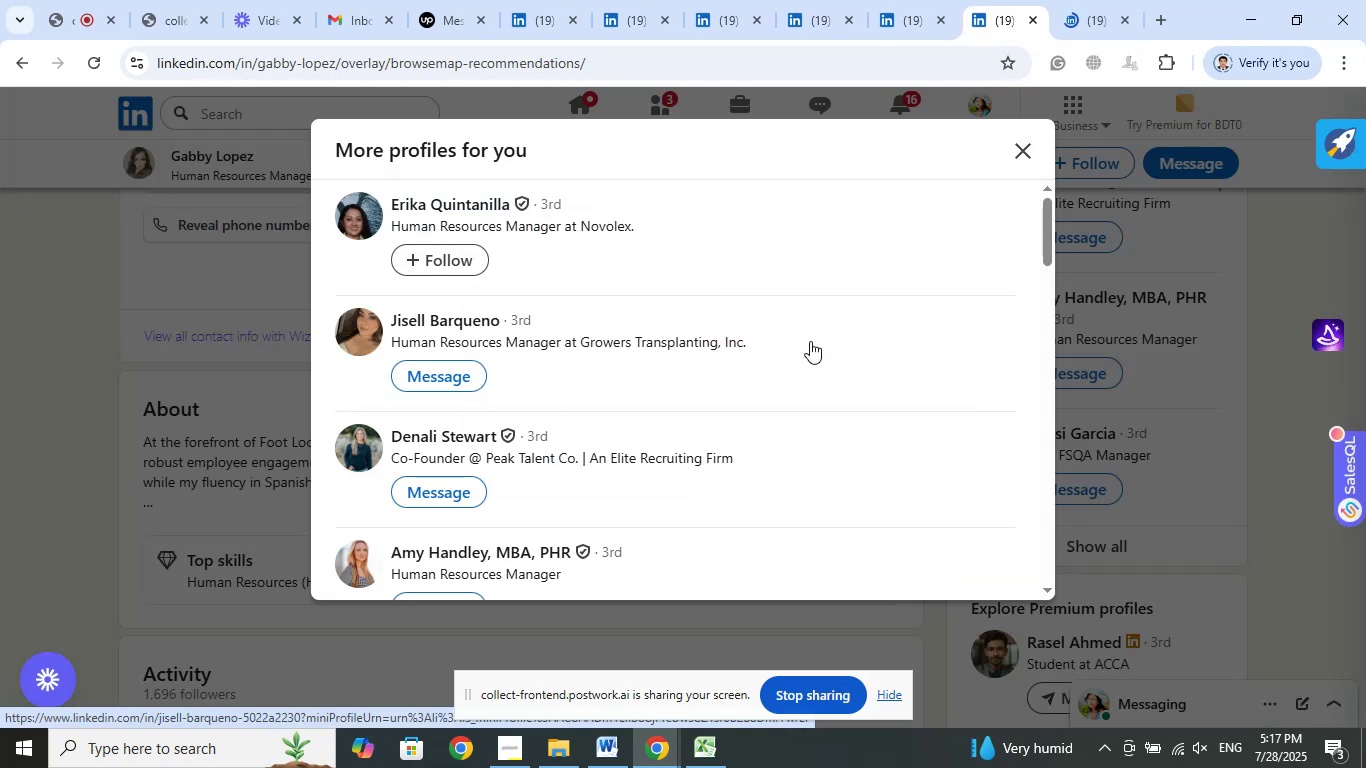 
wait(6.79)
 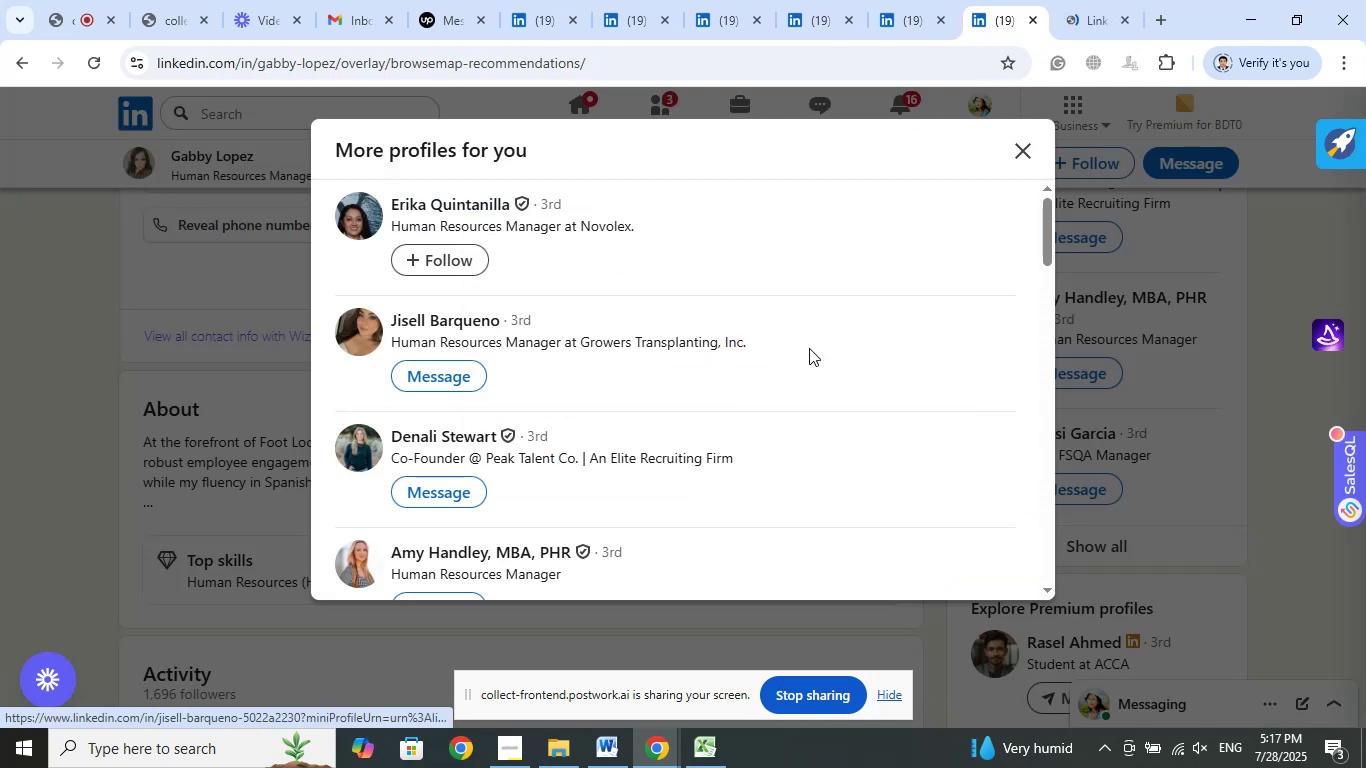 
left_click([1082, 12])
 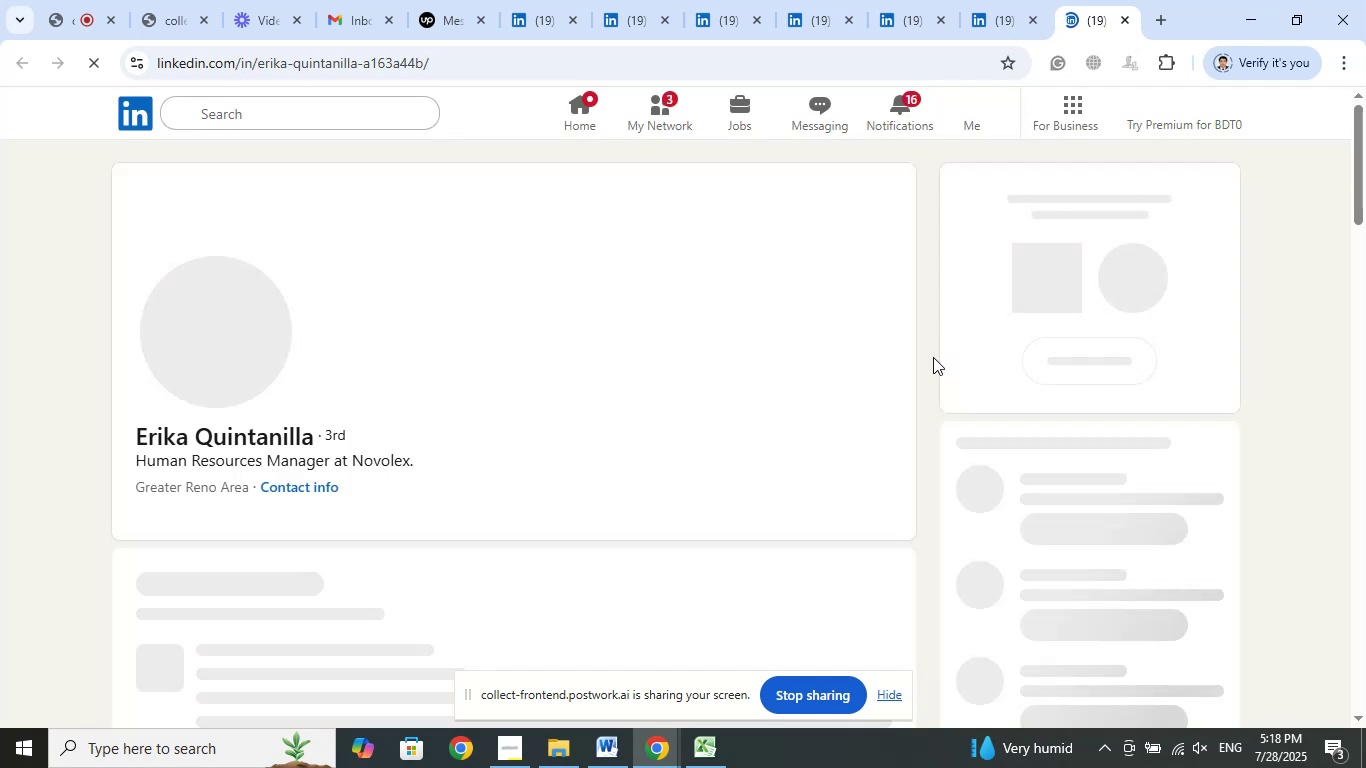 
mouse_move([827, 387])
 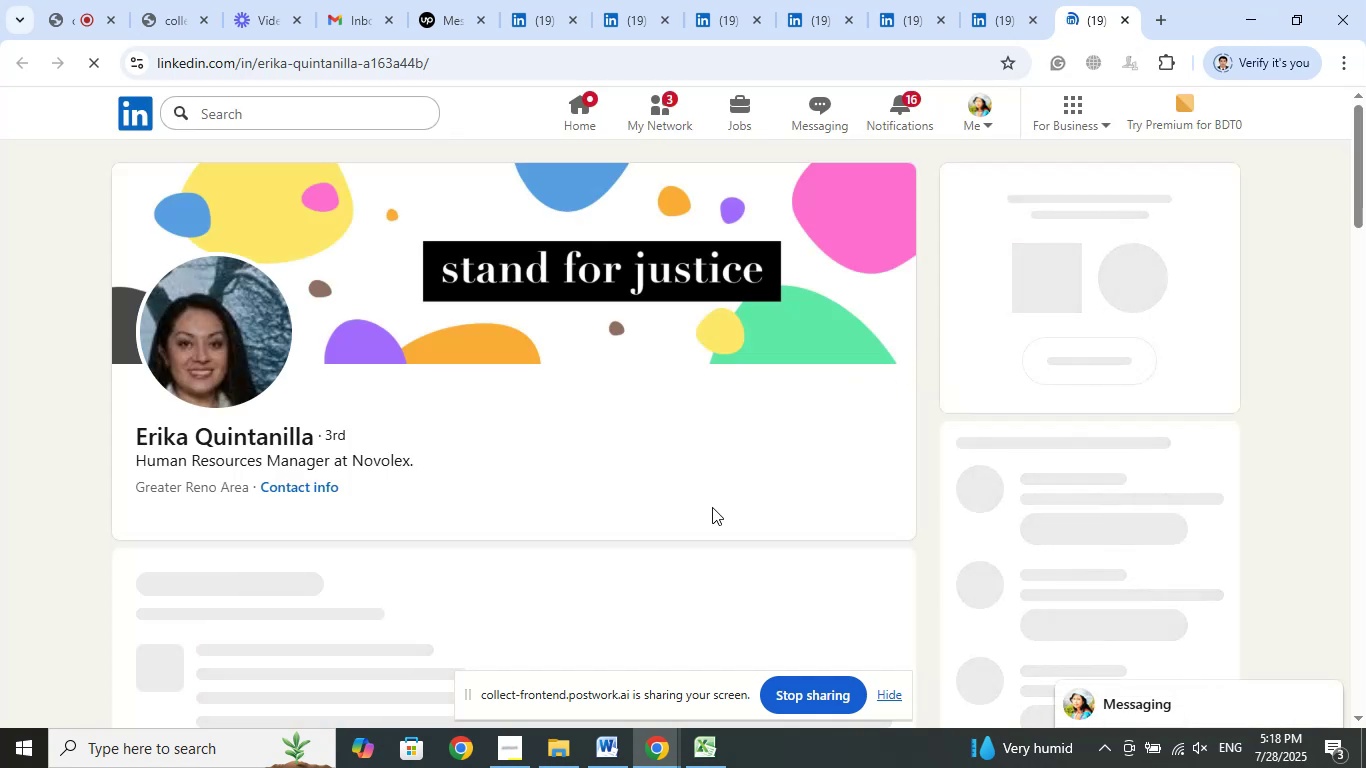 
mouse_move([732, 501])
 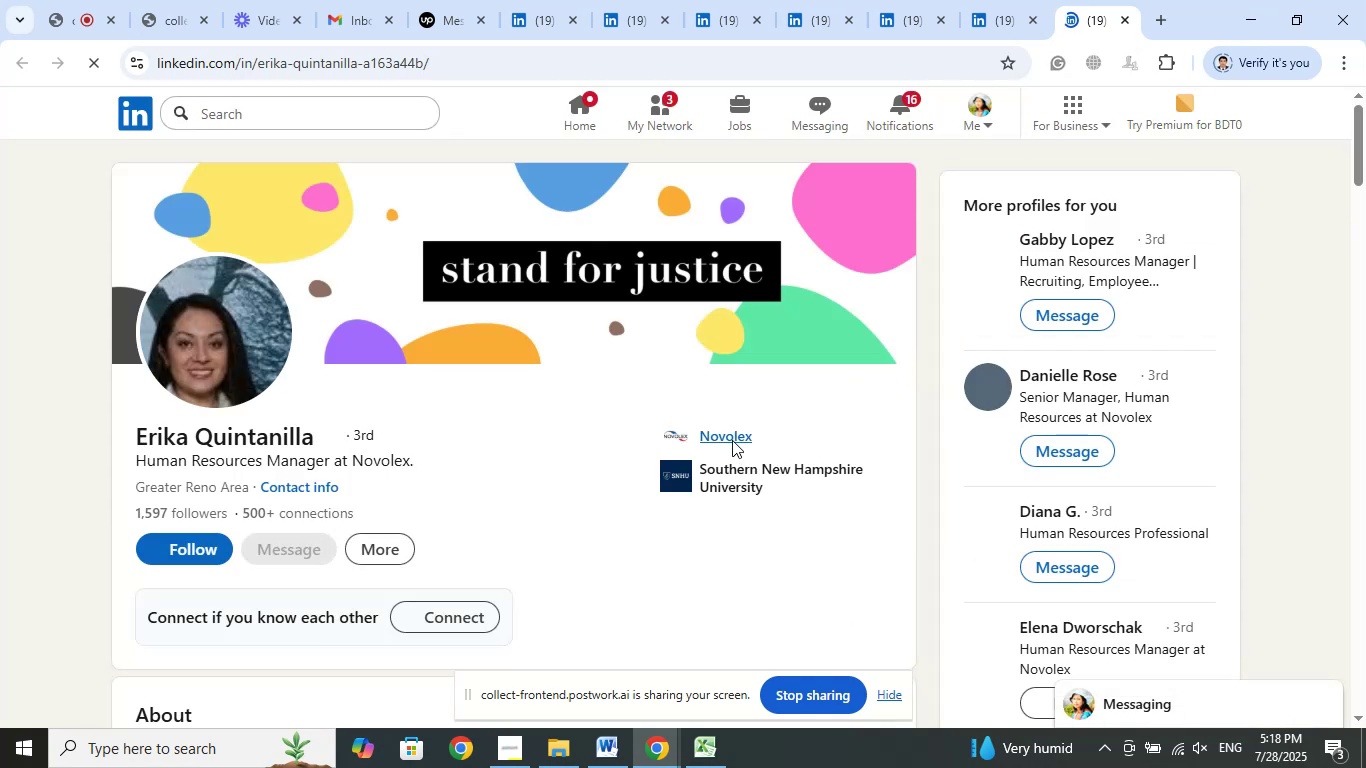 
left_click([732, 440])
 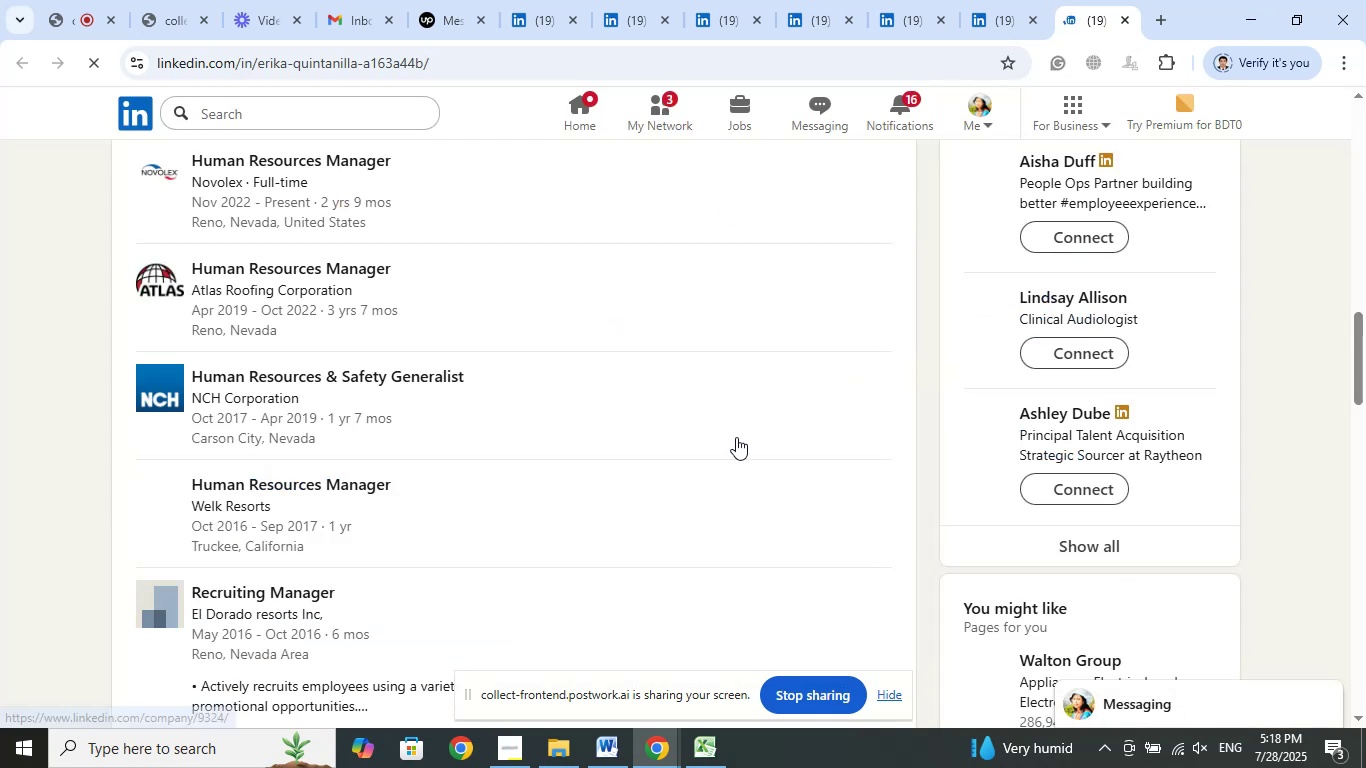 
scroll: coordinate [553, 480], scroll_direction: up, amount: 2.0
 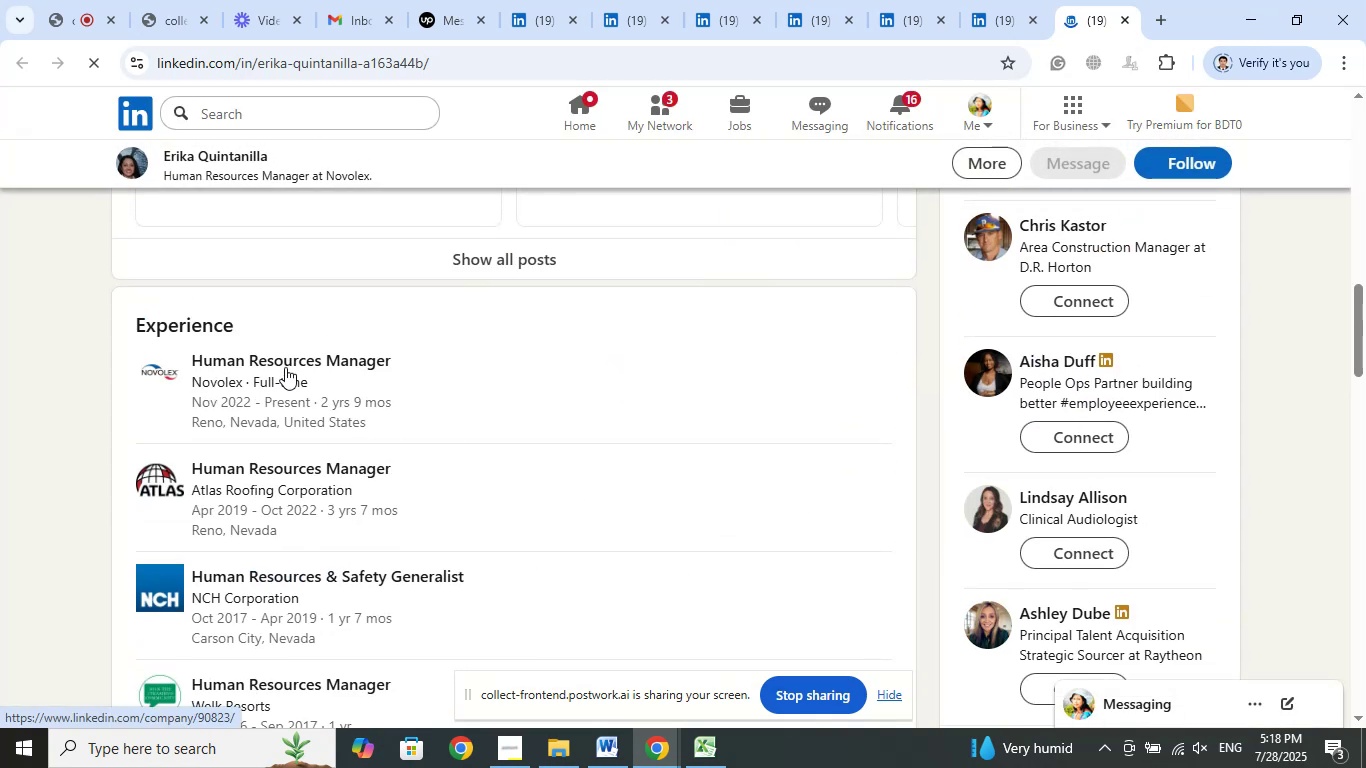 
right_click([285, 367])
 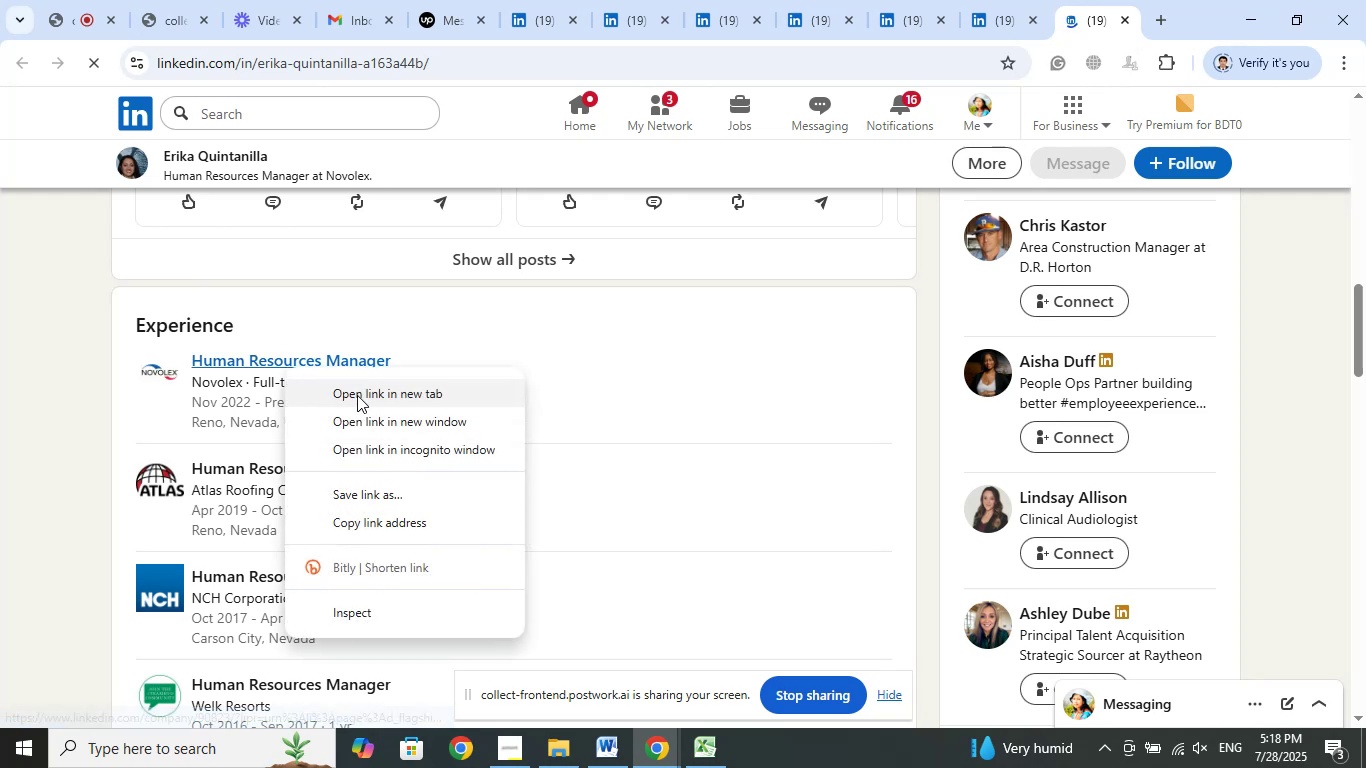 
left_click([357, 395])
 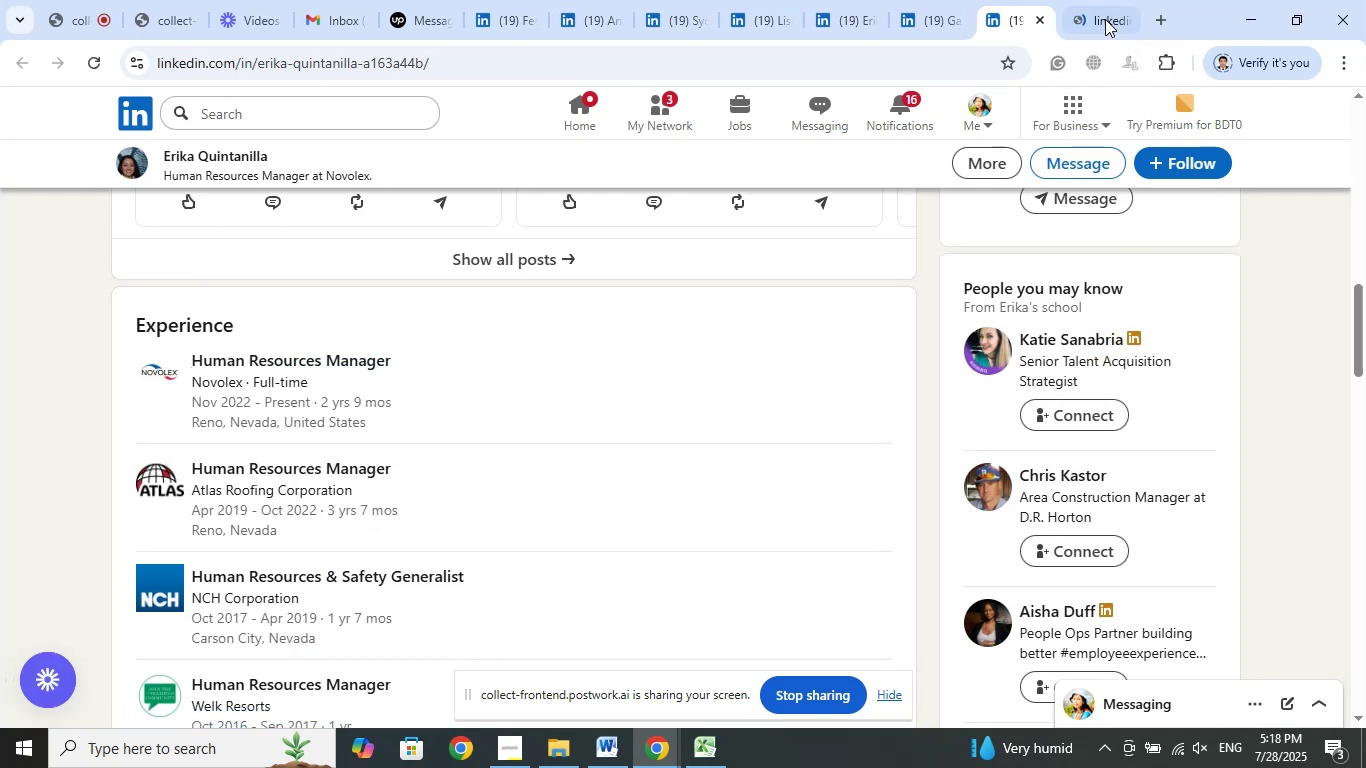 
left_click([1107, 6])
 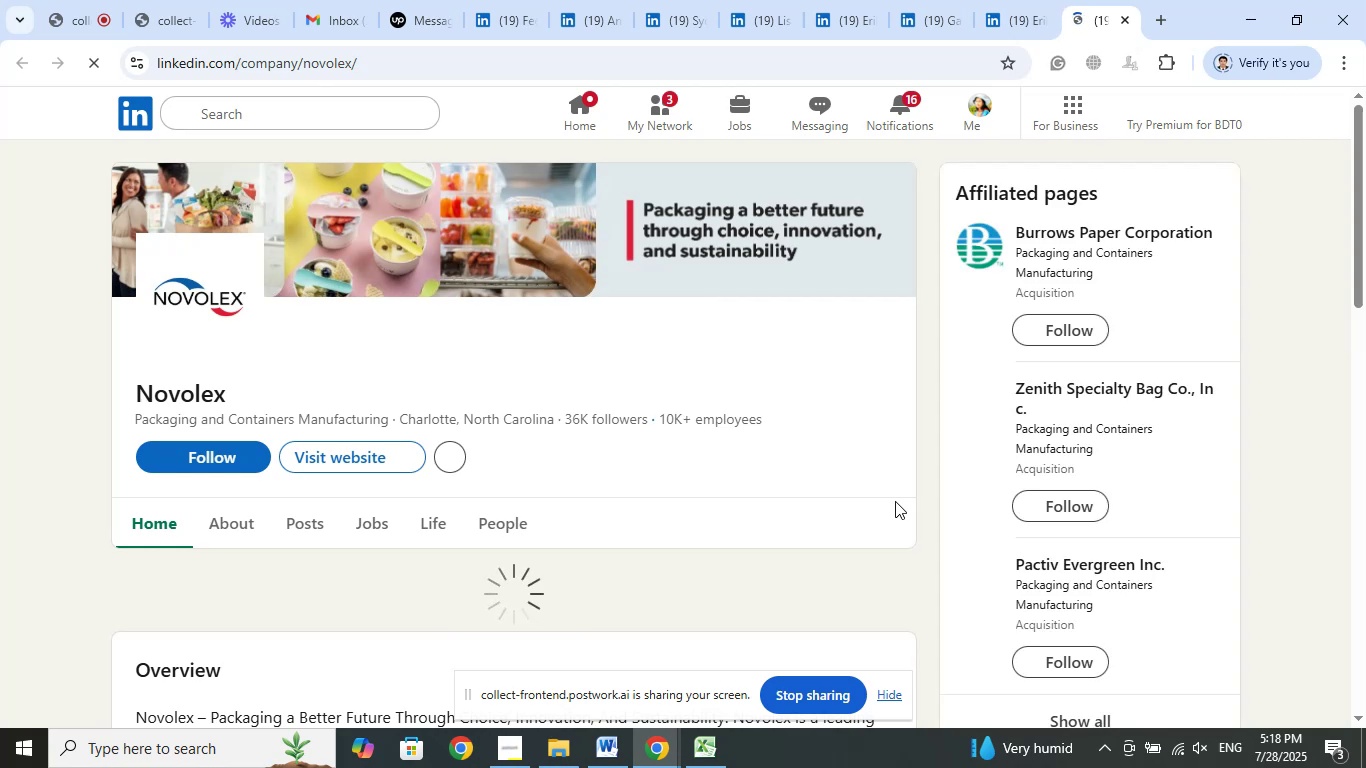 
wait(14.57)
 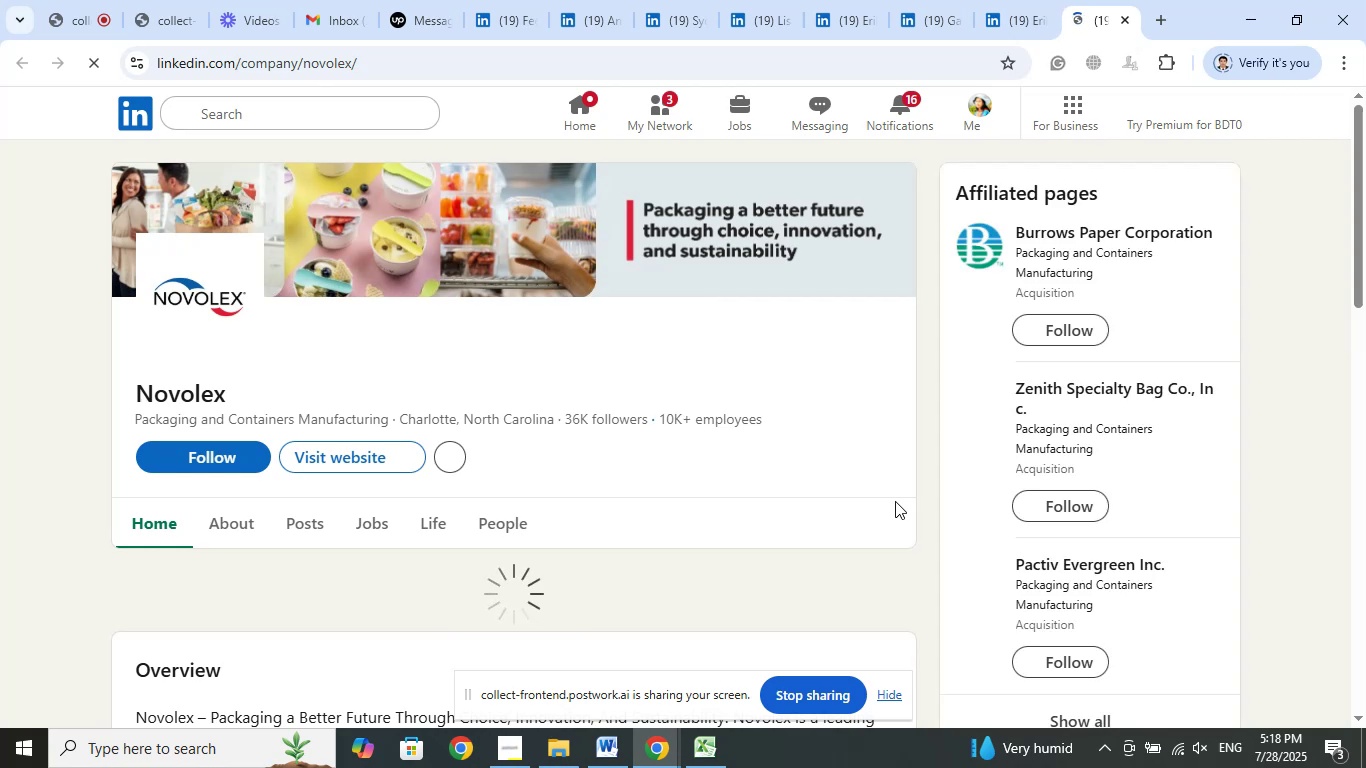 
left_click([1019, 16])
 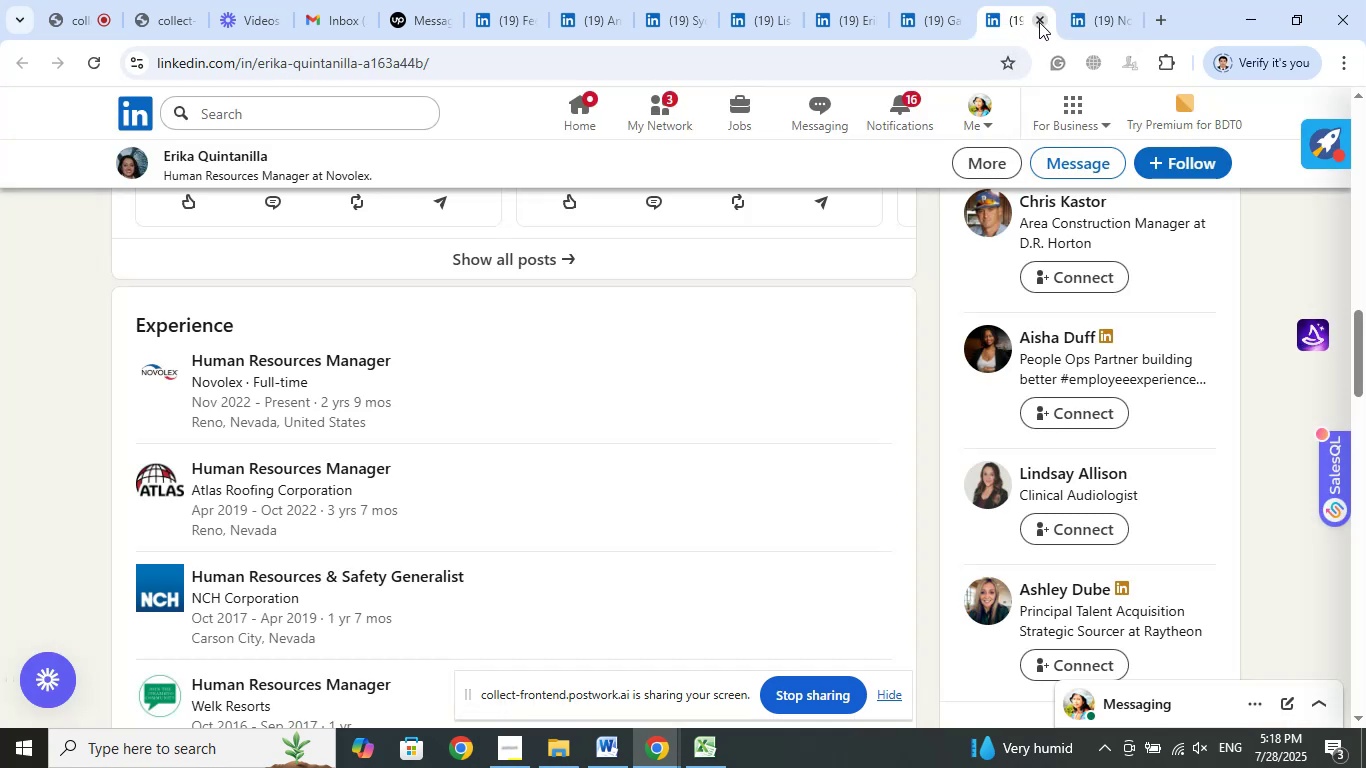 
left_click([1039, 22])
 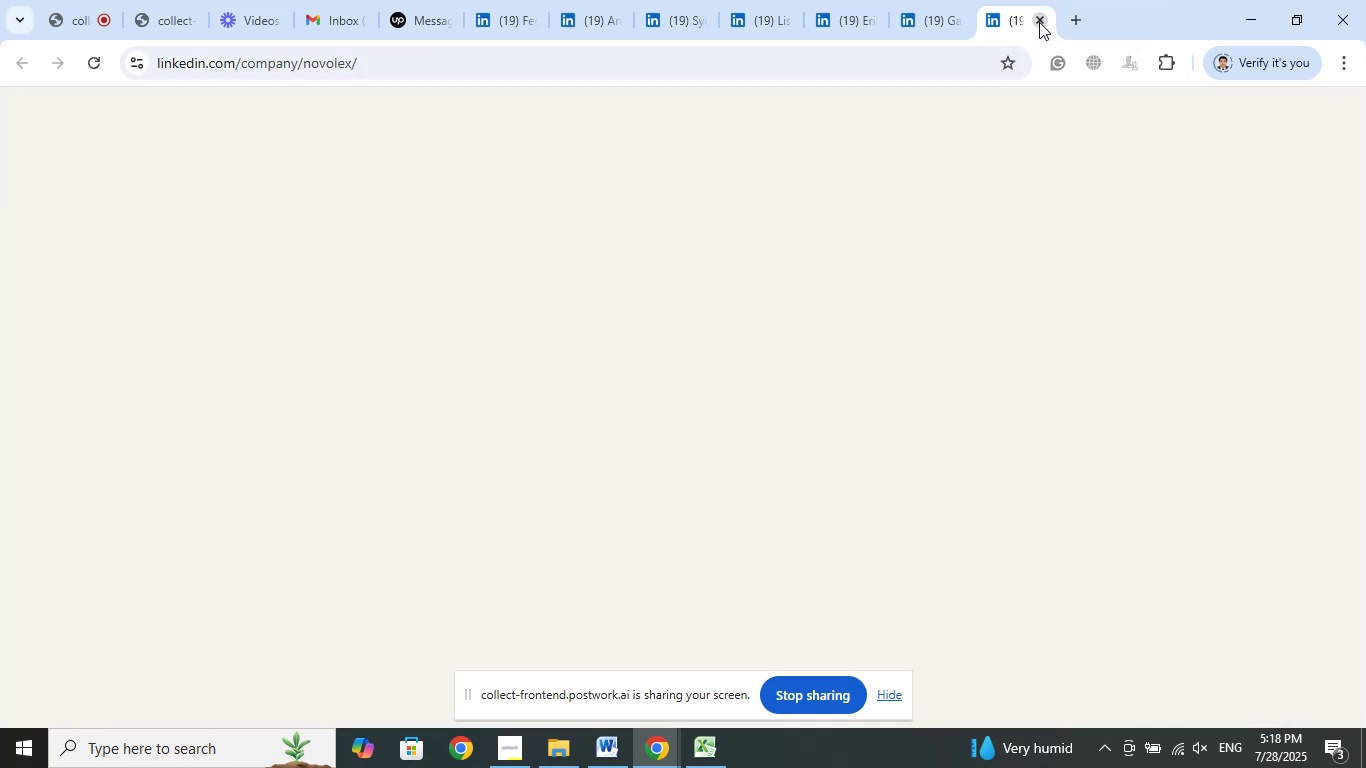 
left_click([1039, 22])
 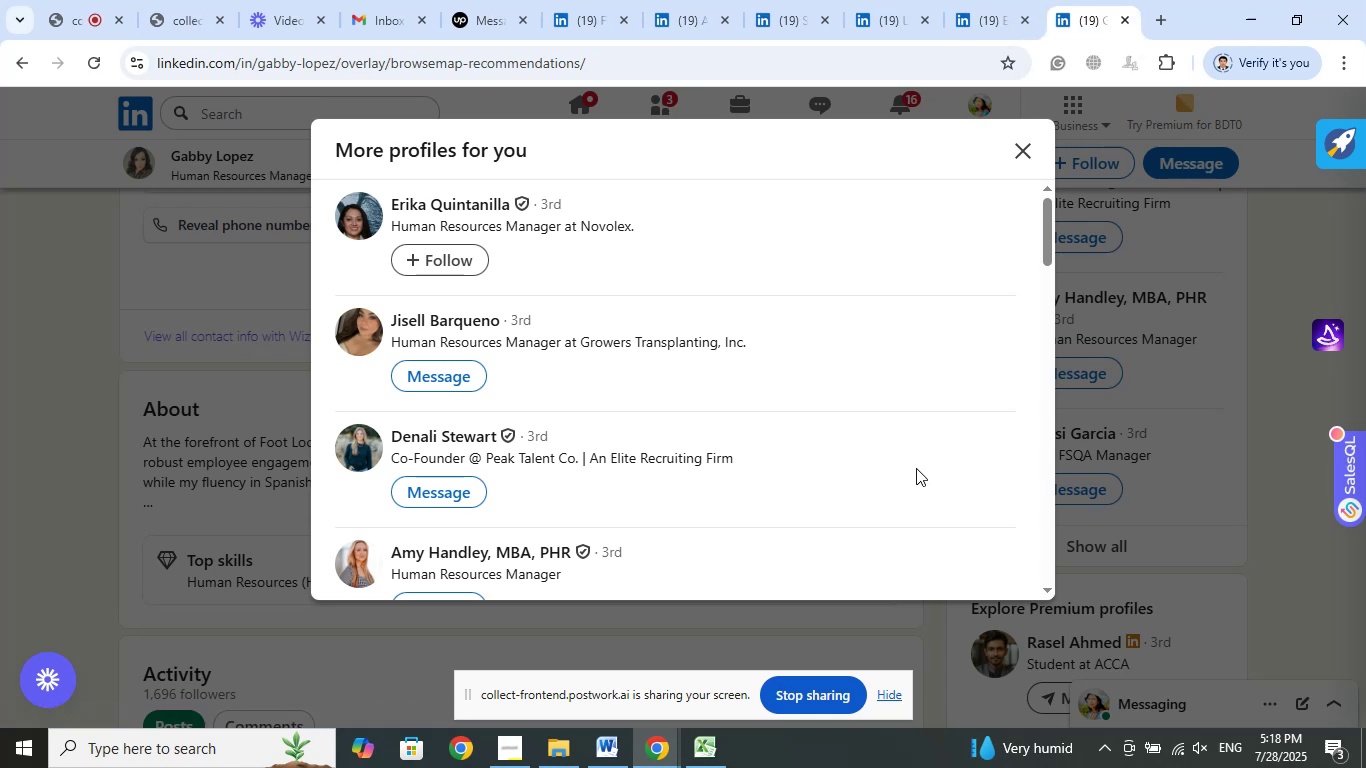 
wait(10.99)
 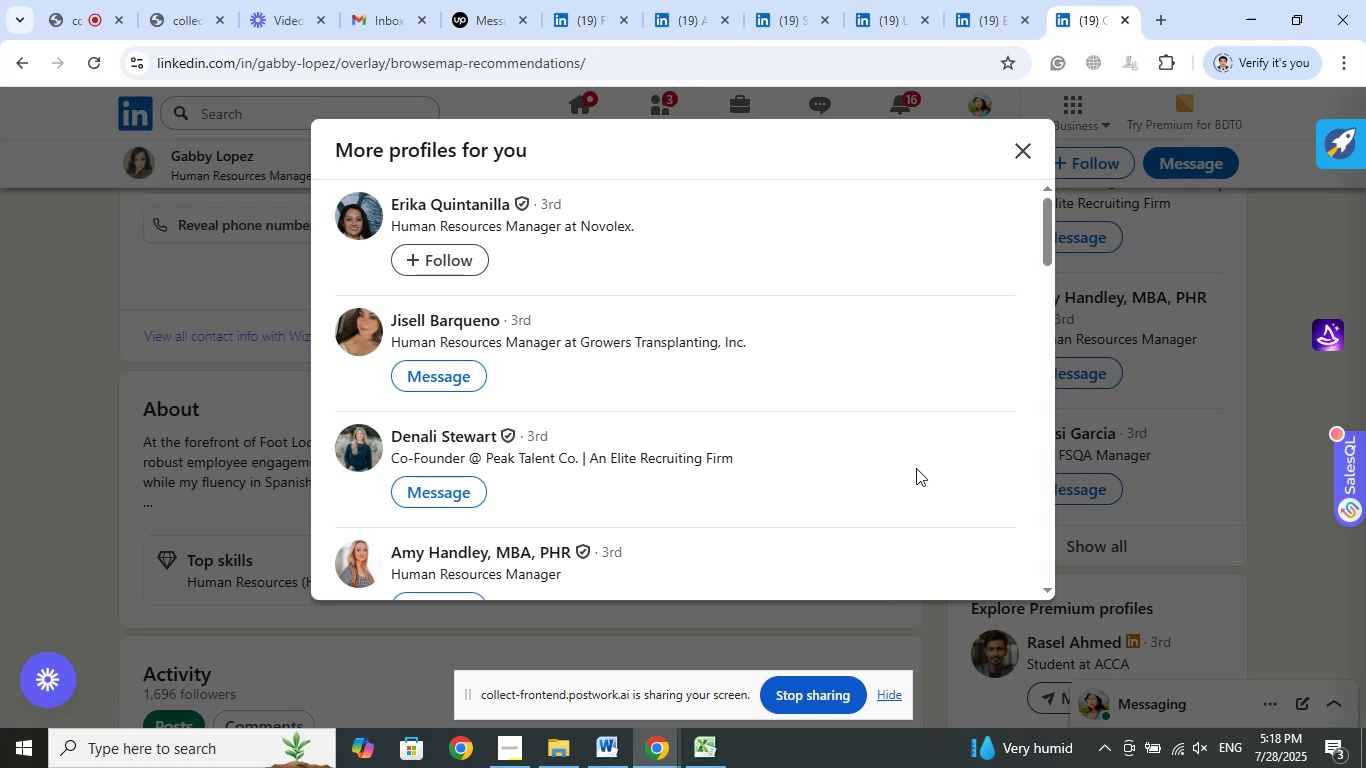 
scroll: coordinate [666, 358], scroll_direction: down, amount: 1.0
 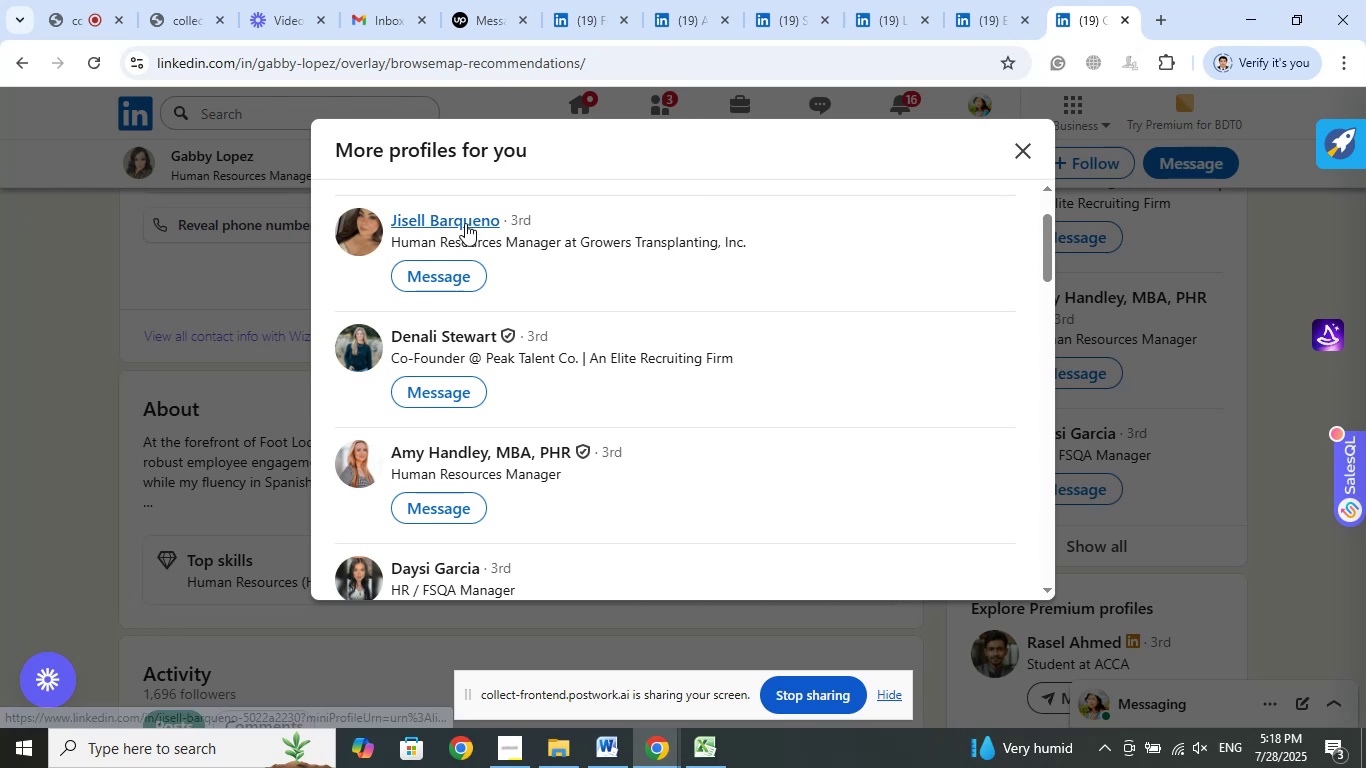 
right_click([465, 221])
 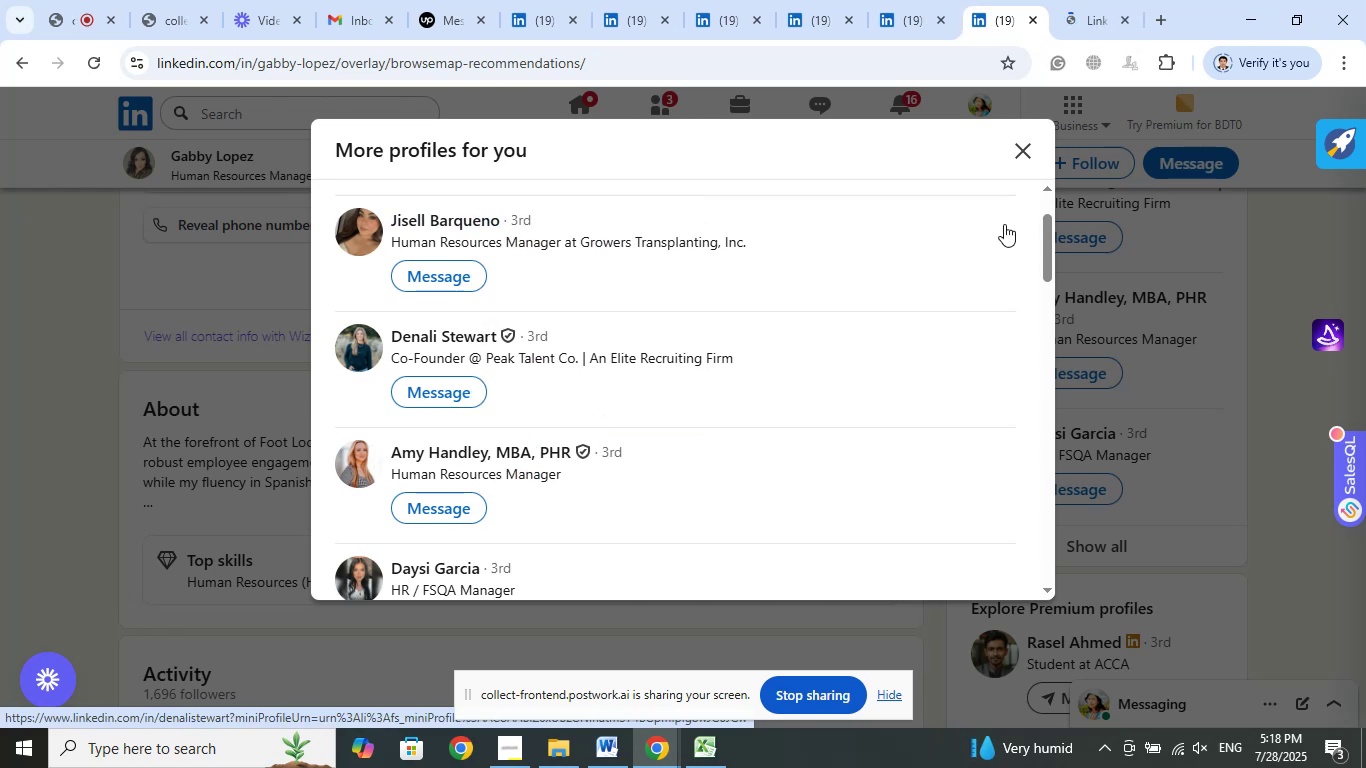 
left_click([1082, 26])
 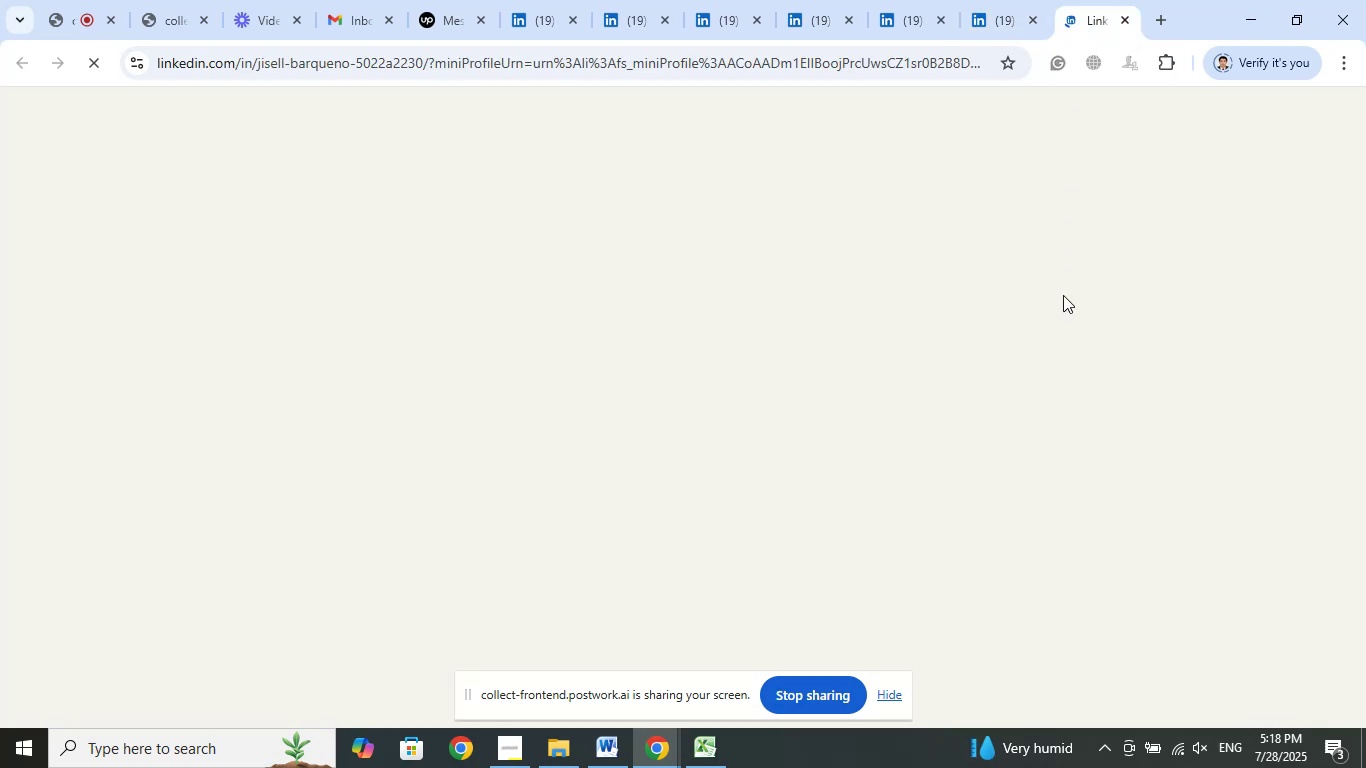 
mouse_move([1036, 308])
 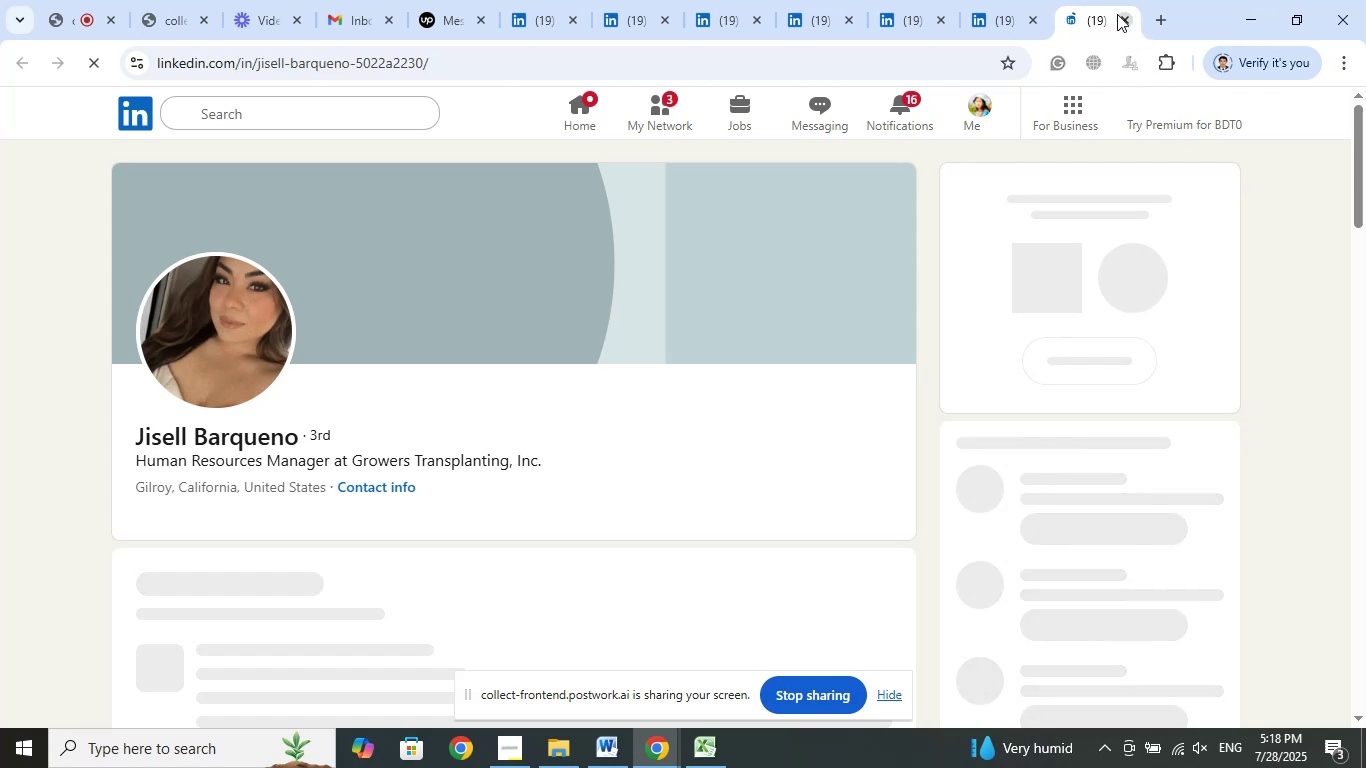 
left_click([1120, 20])
 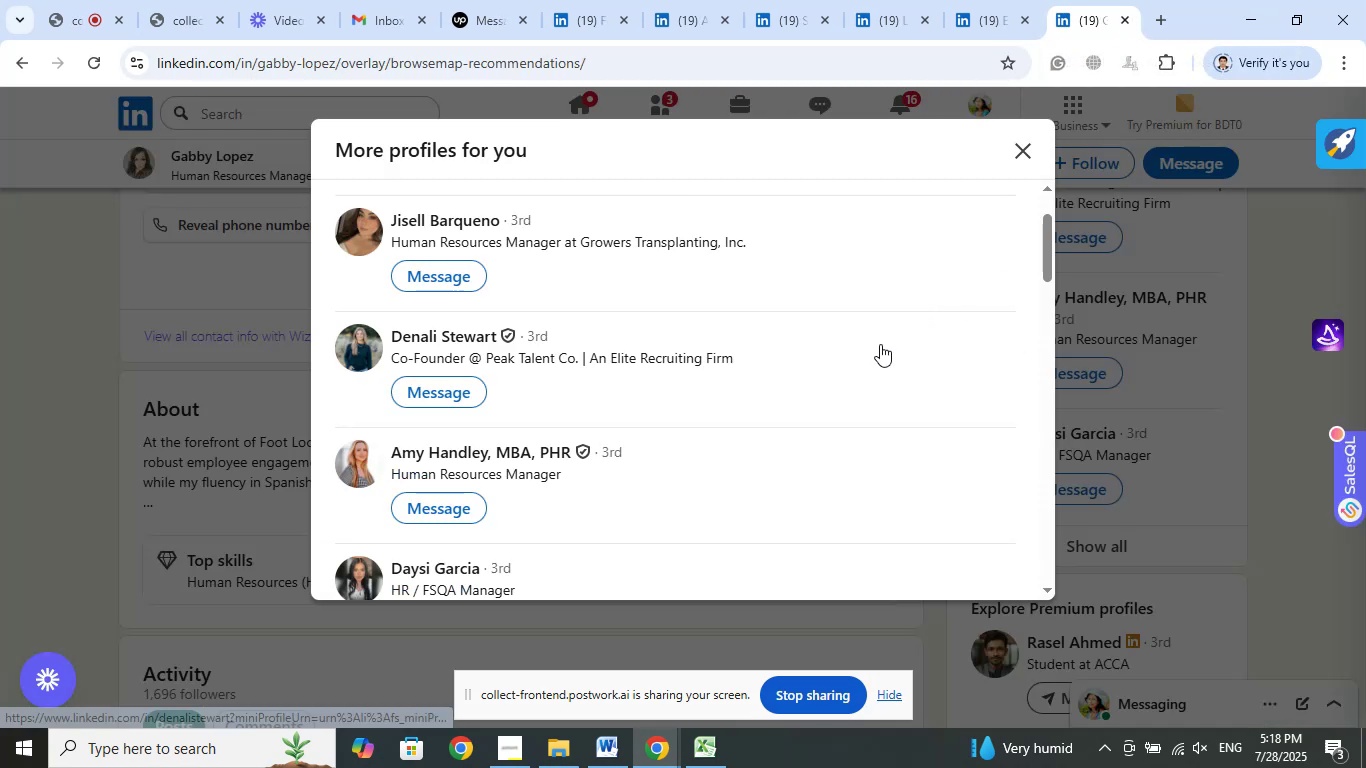 
wait(7.36)
 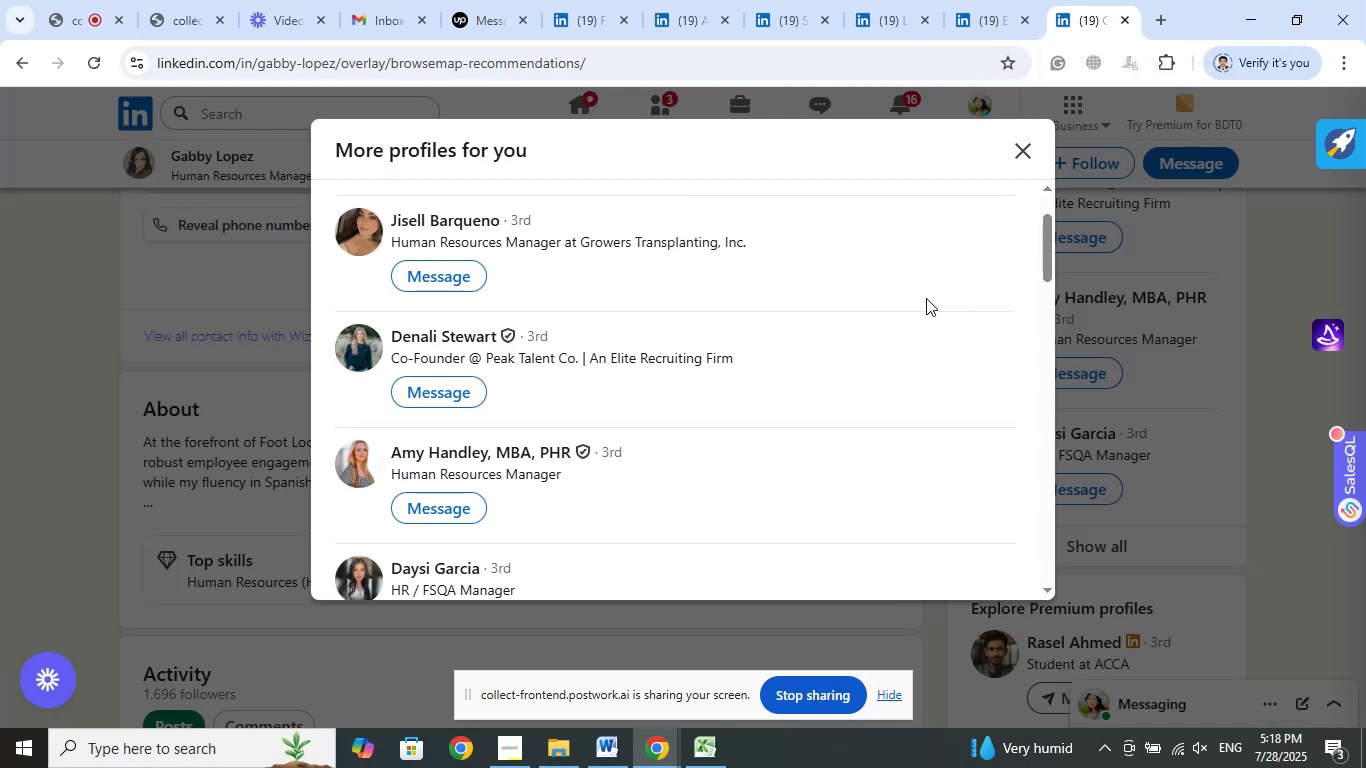 
scroll: coordinate [876, 339], scroll_direction: down, amount: 1.0
 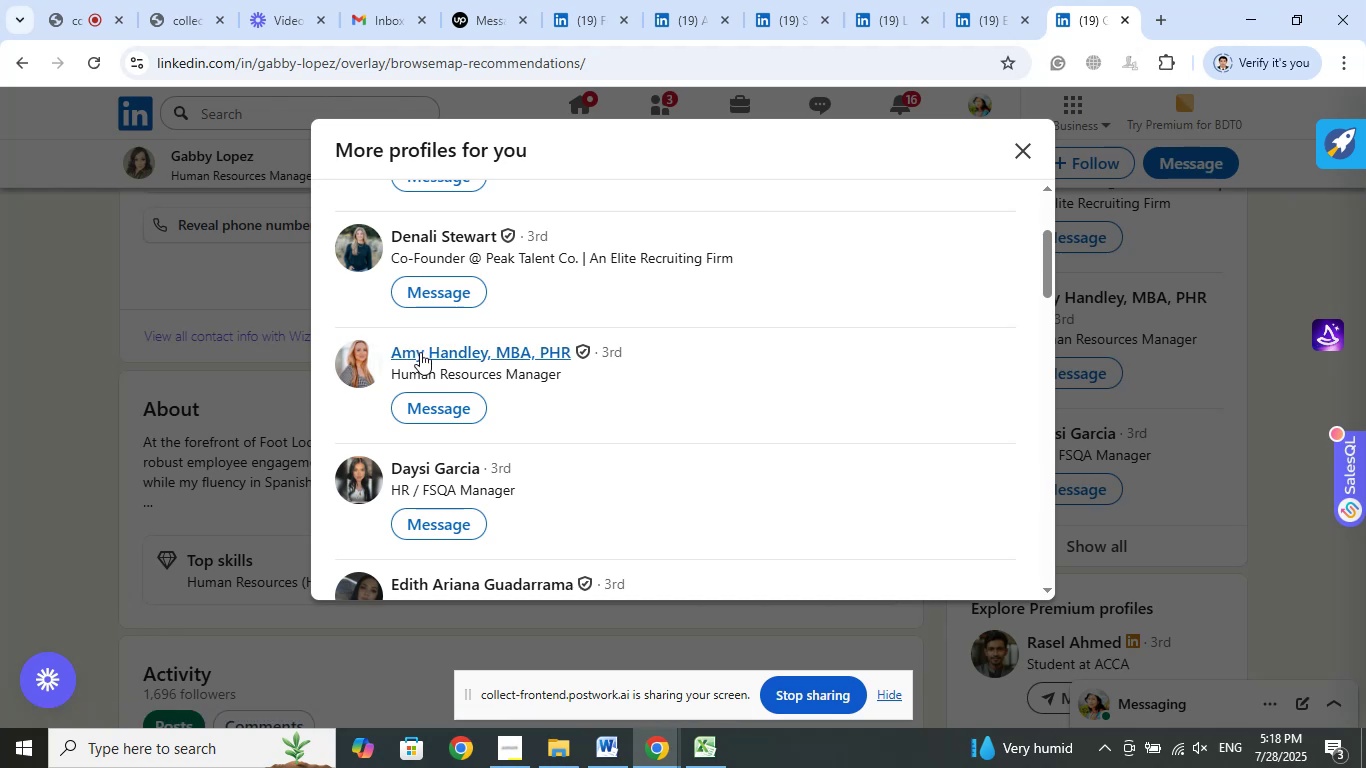 
right_click([431, 355])
 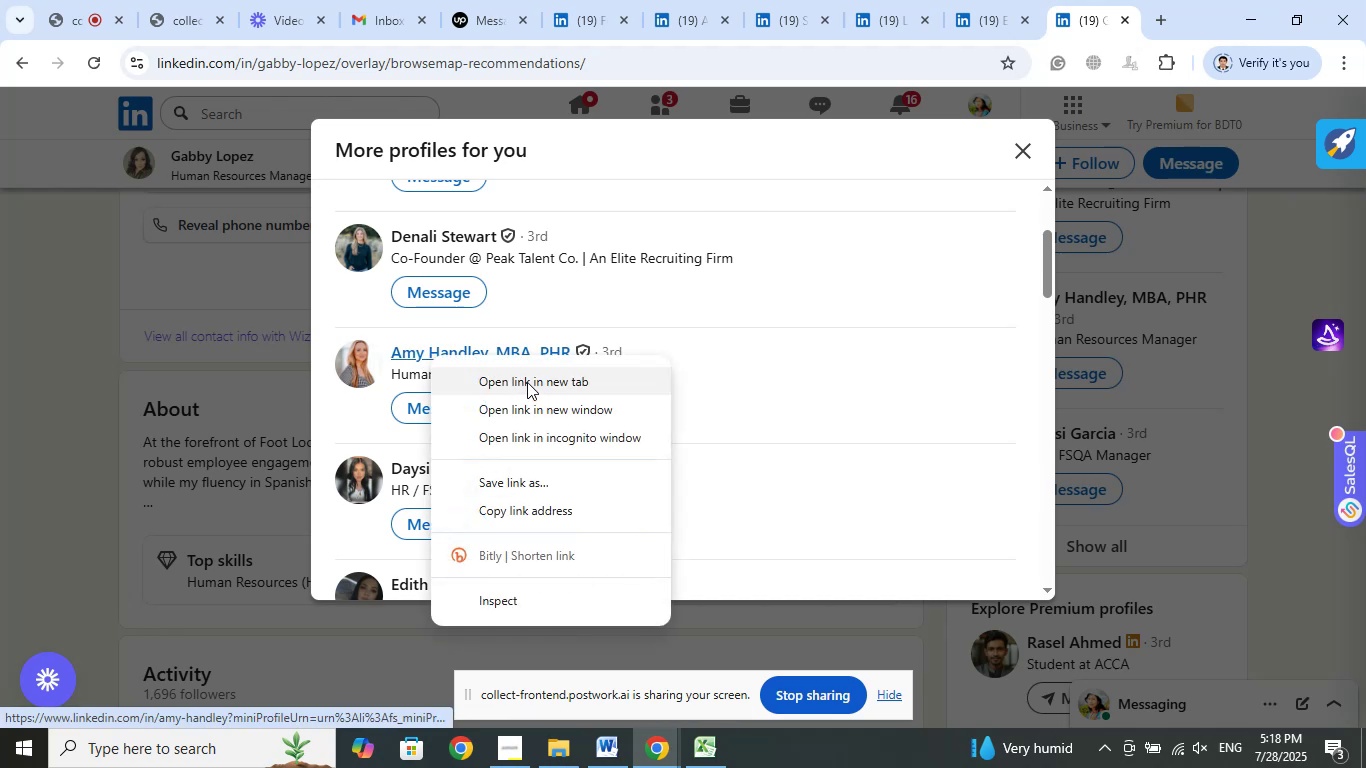 
left_click([527, 382])
 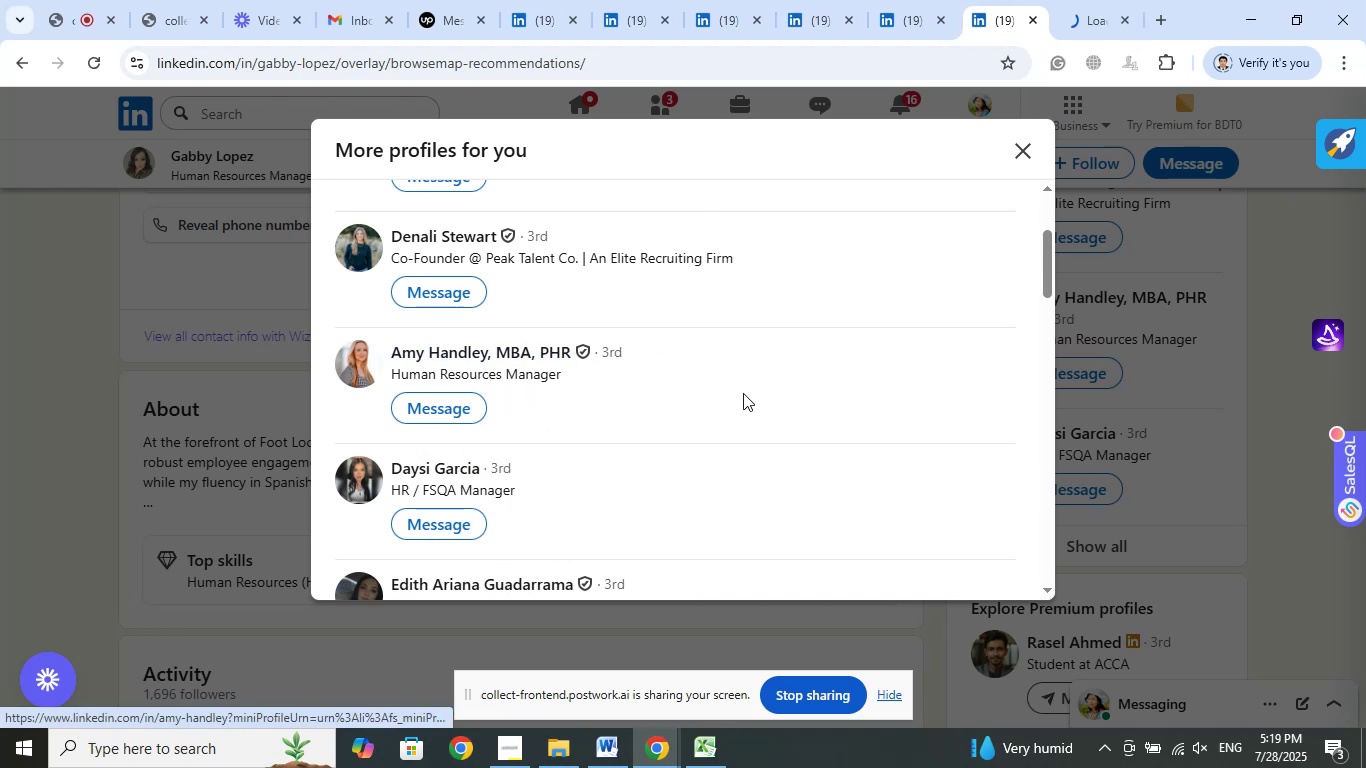 
scroll: coordinate [794, 375], scroll_direction: down, amount: 4.0
 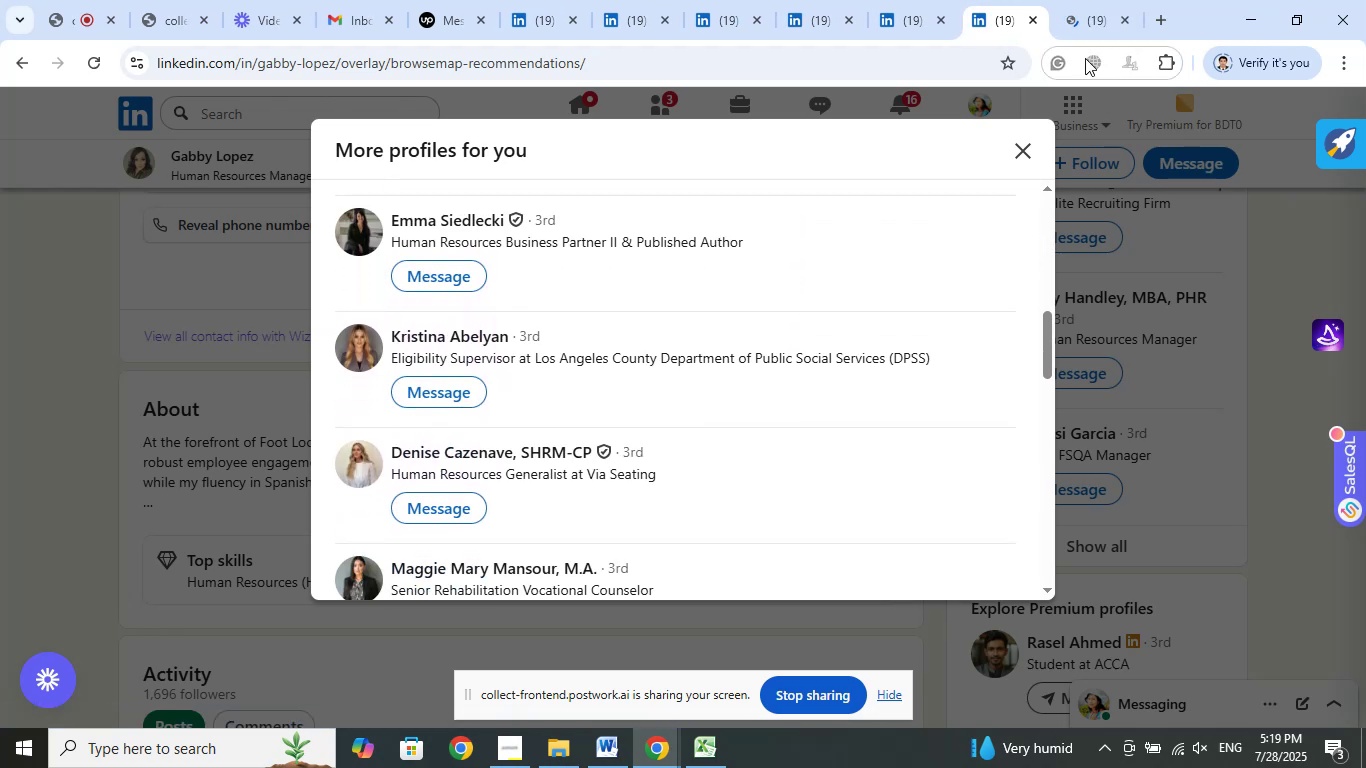 
left_click([1082, 17])
 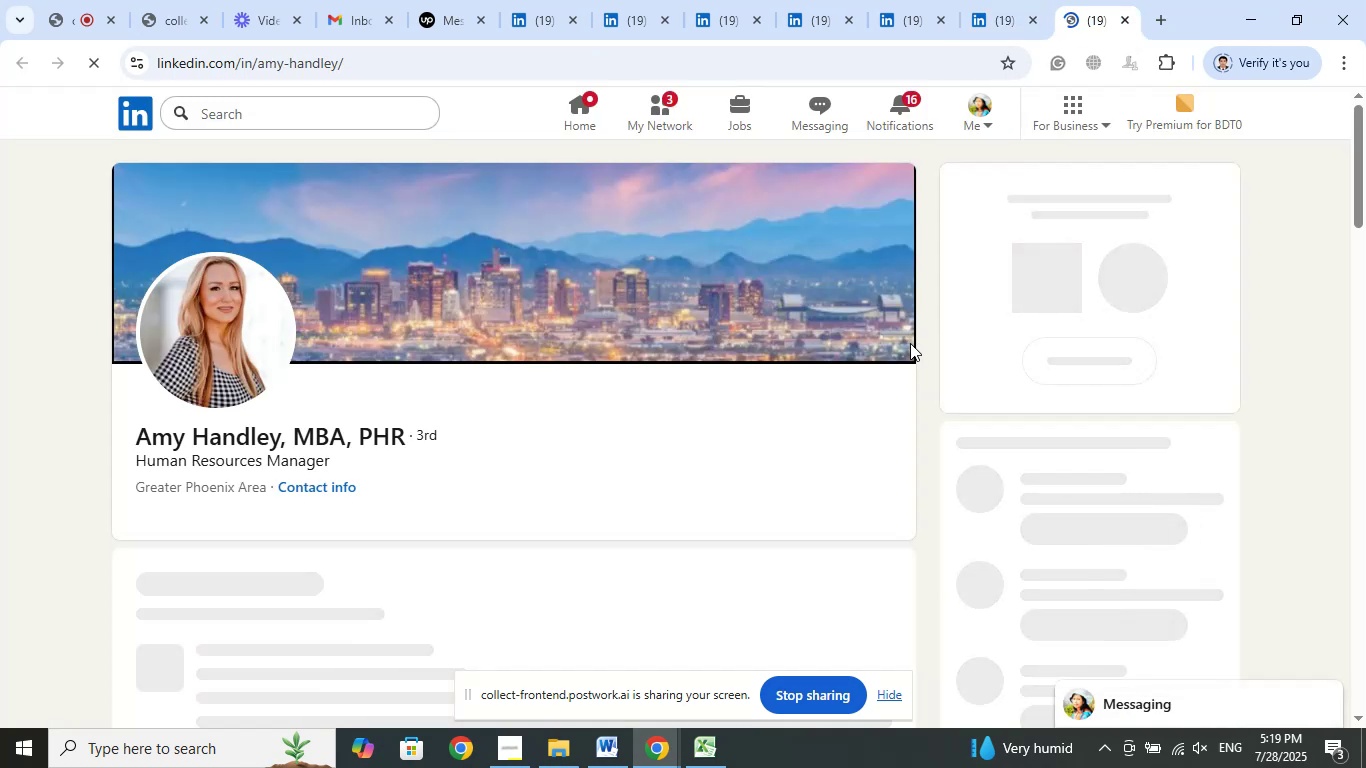 
wait(5.82)
 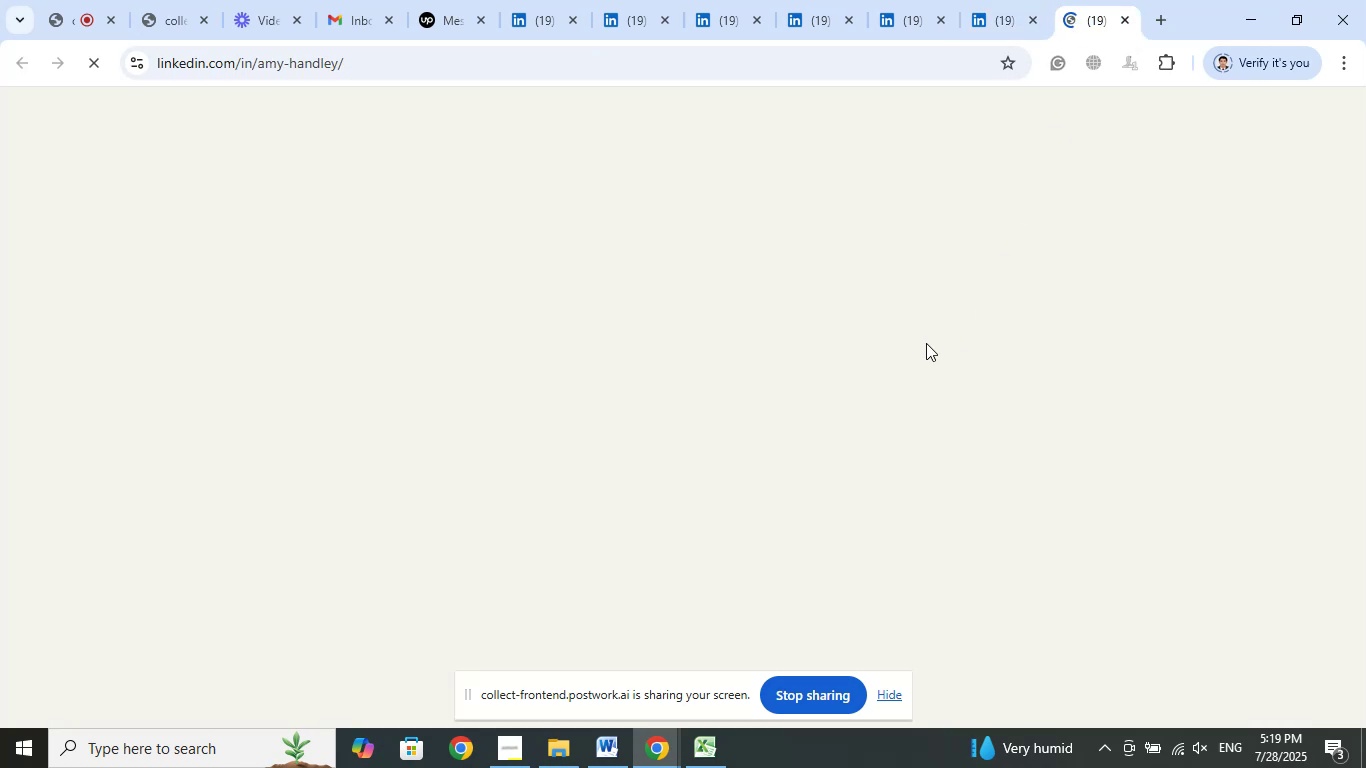 
scroll: coordinate [822, 383], scroll_direction: down, amount: 10.0
 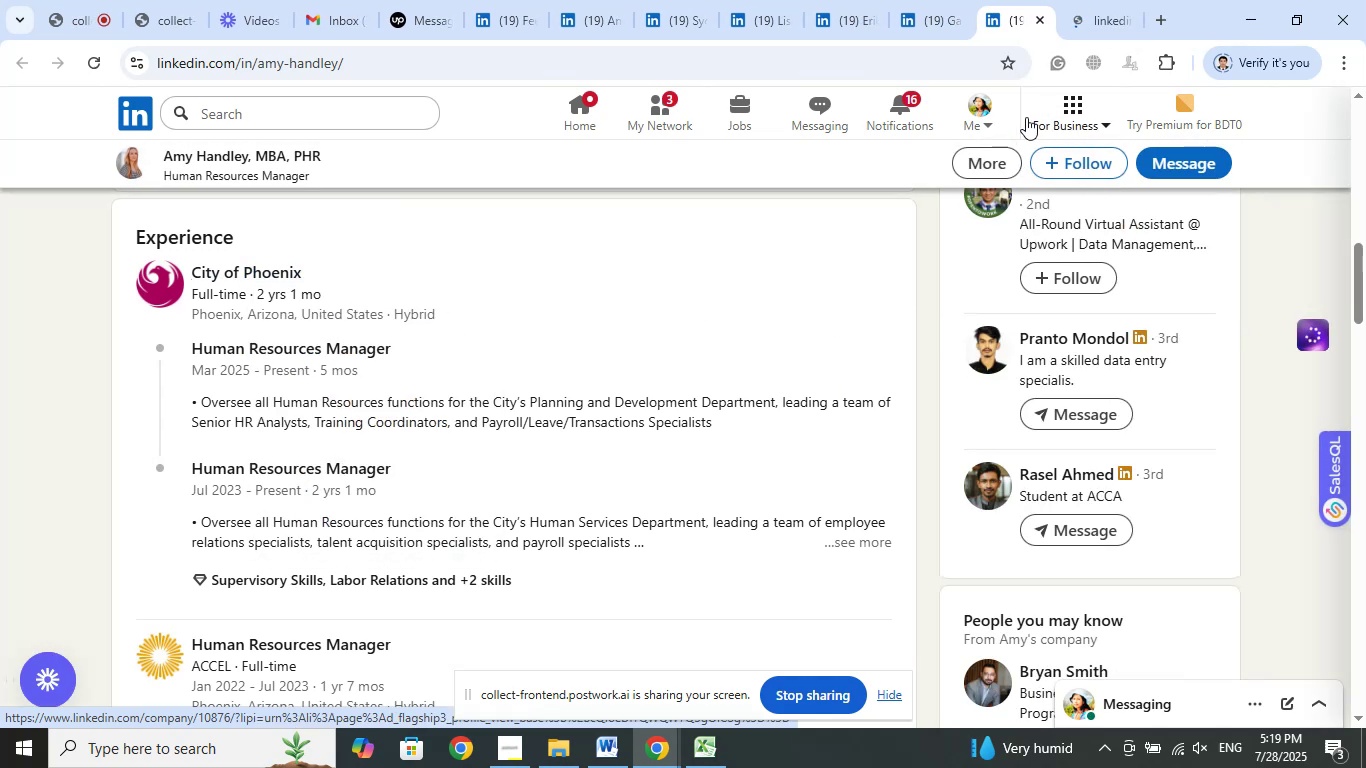 
wait(5.27)
 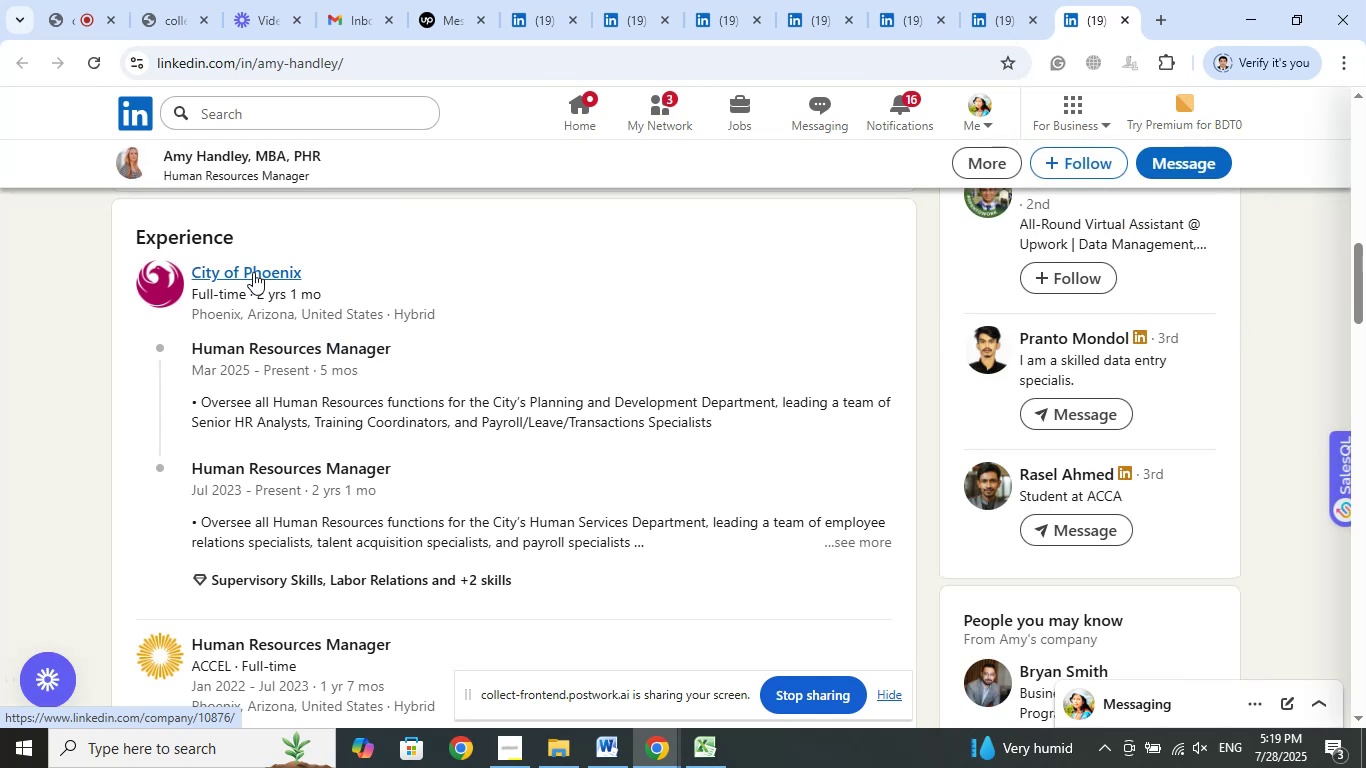 
left_click([1102, 15])
 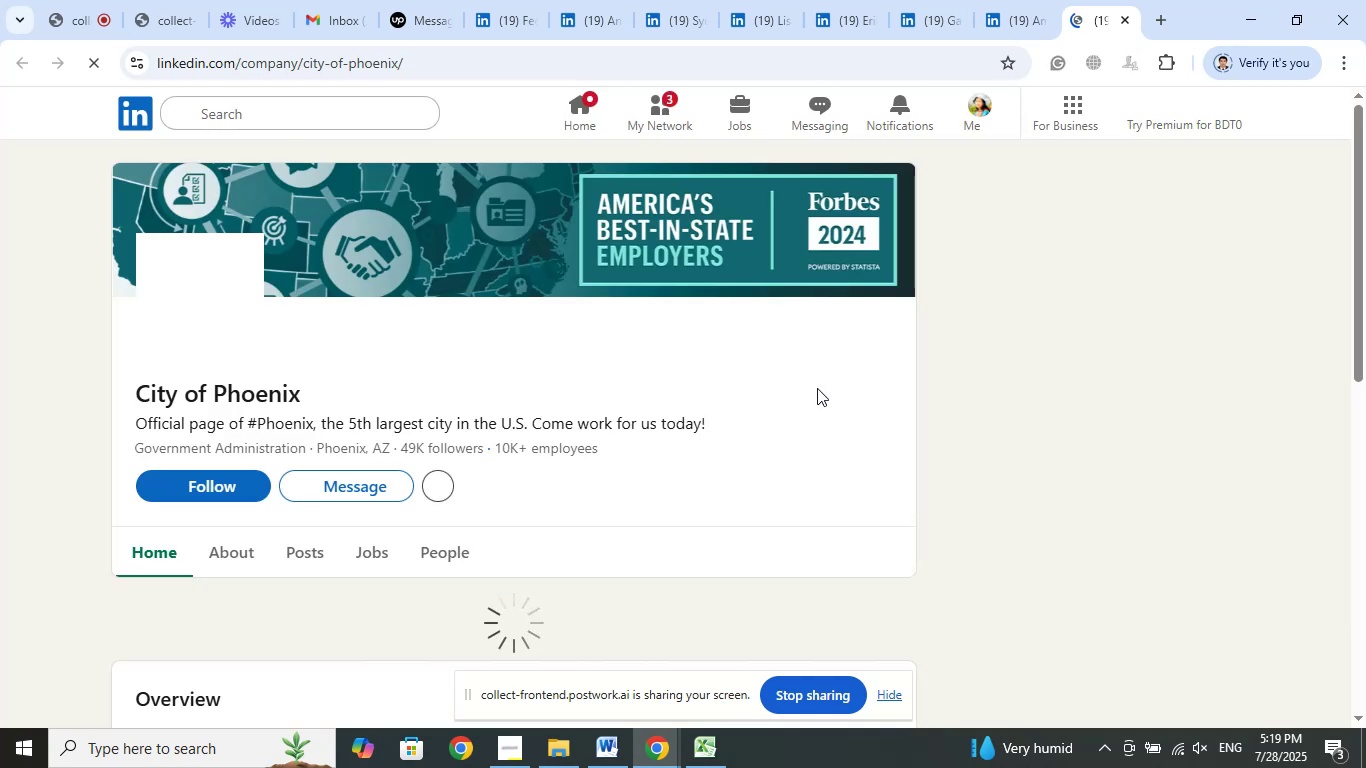 
wait(7.79)
 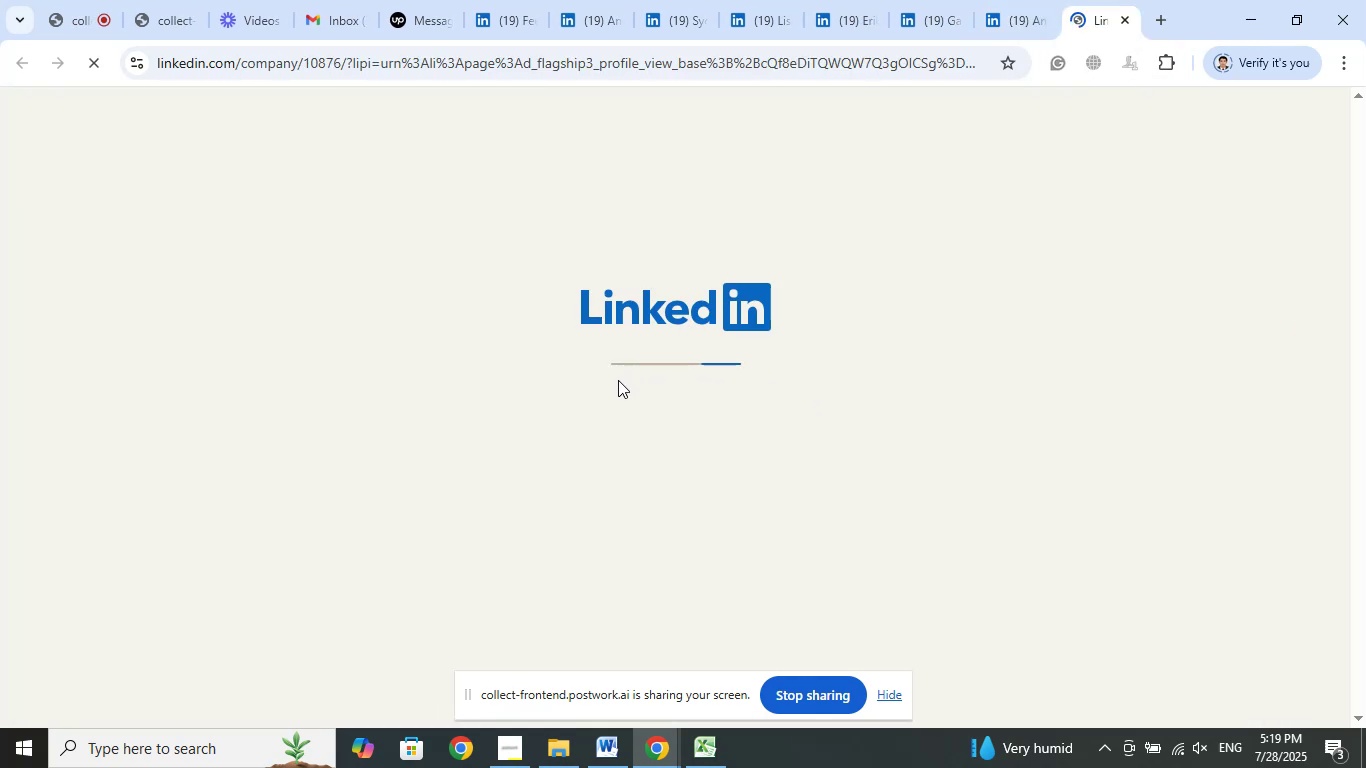 
left_click([1019, 16])
 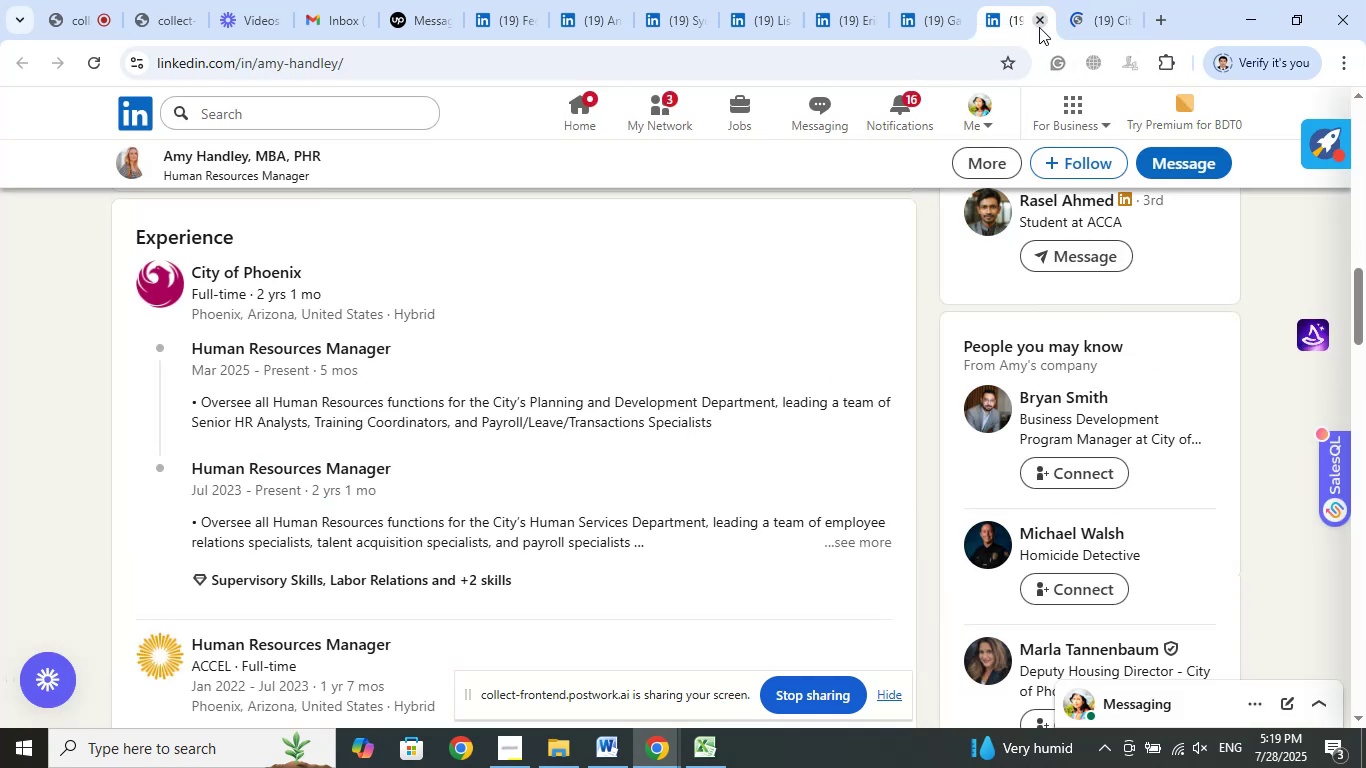 
left_click([1039, 27])
 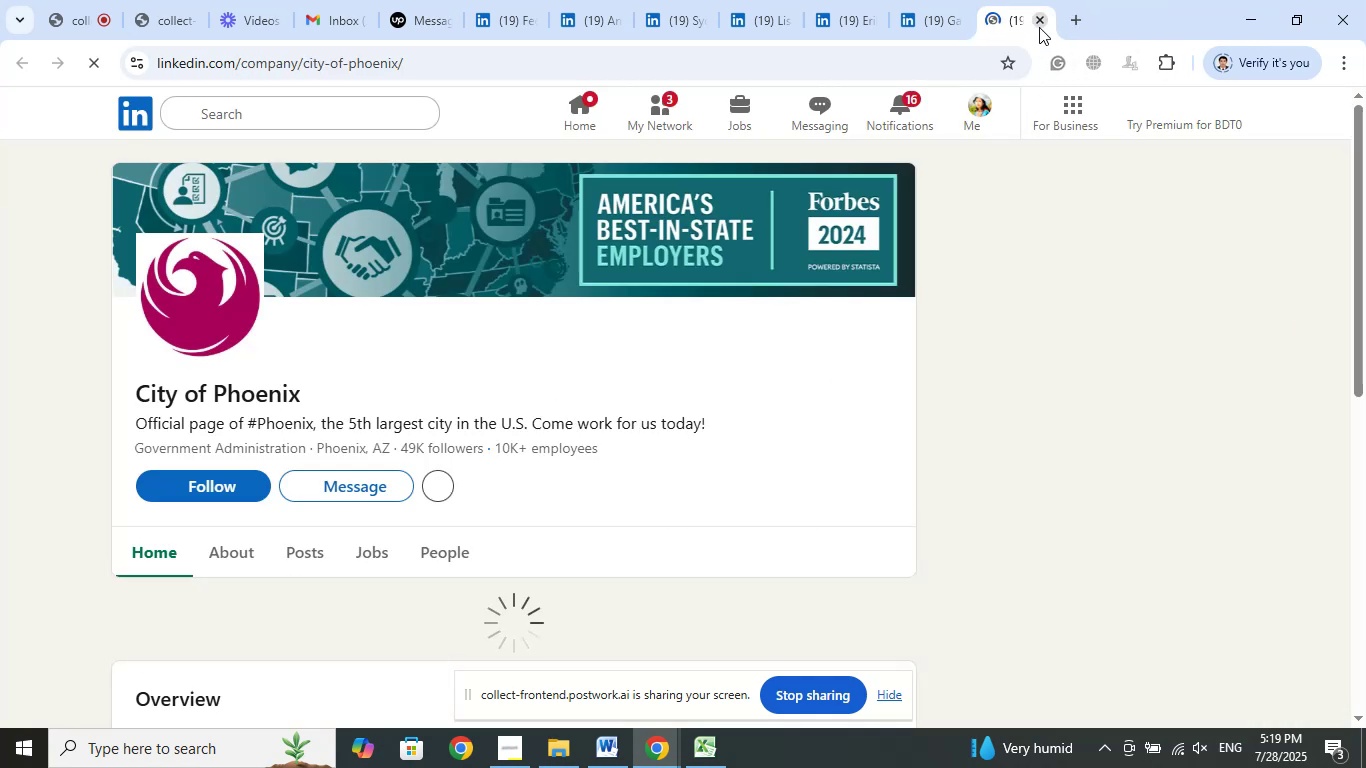 
left_click([1039, 27])
 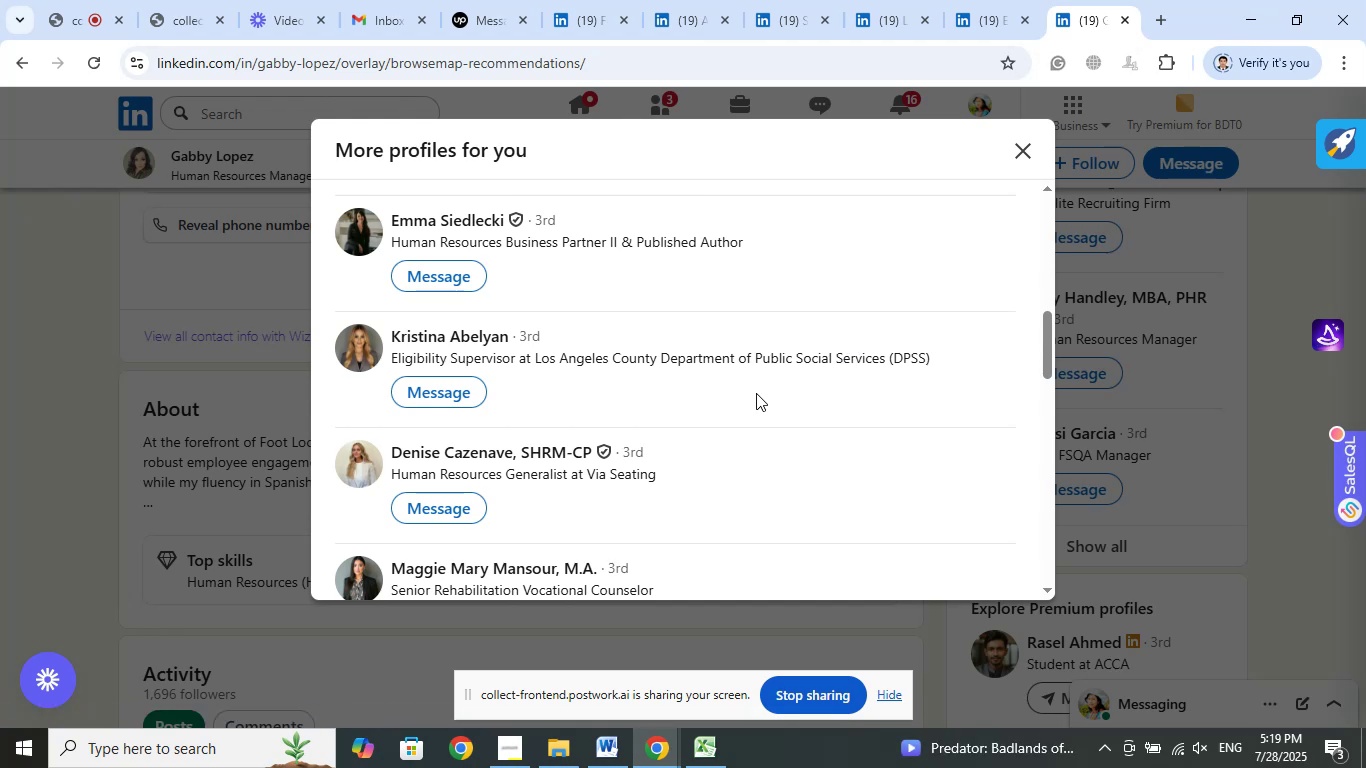 
wait(16.54)
 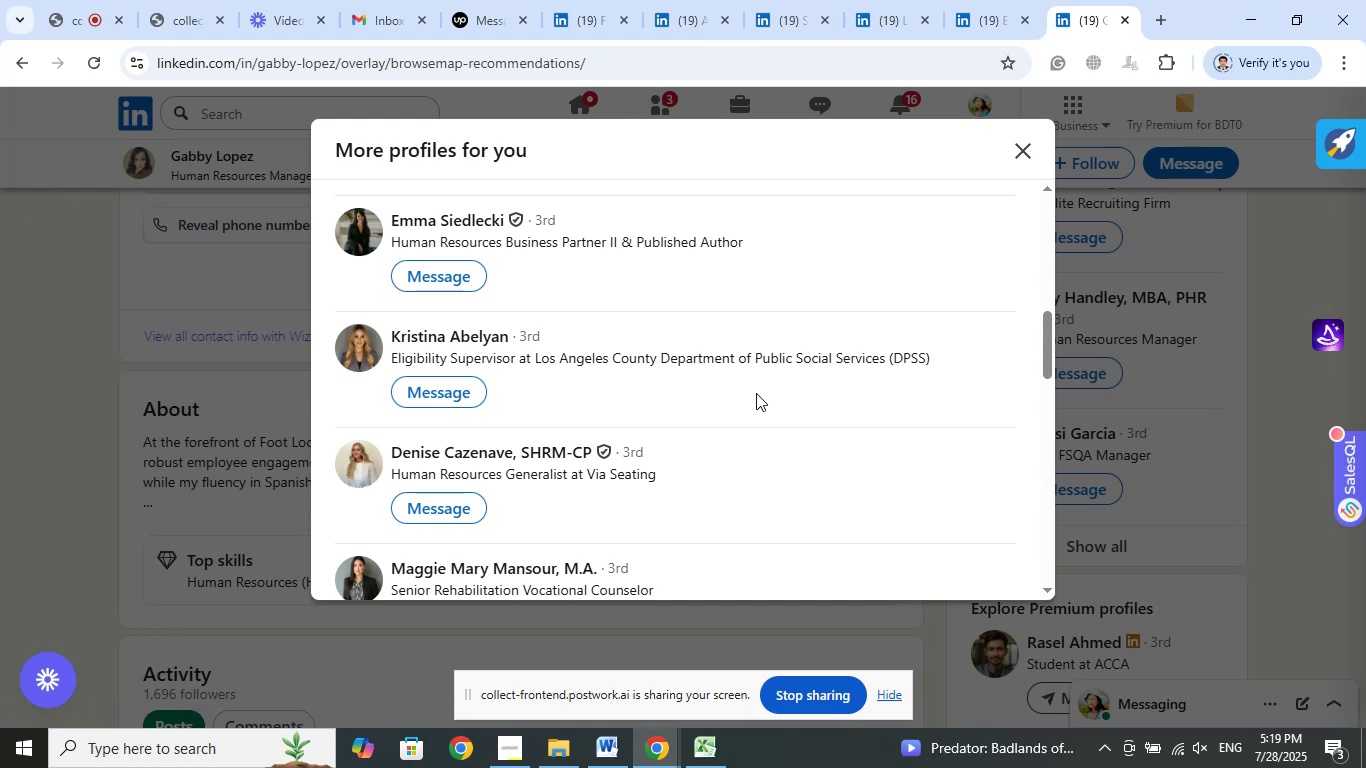 
right_click([485, 226])
 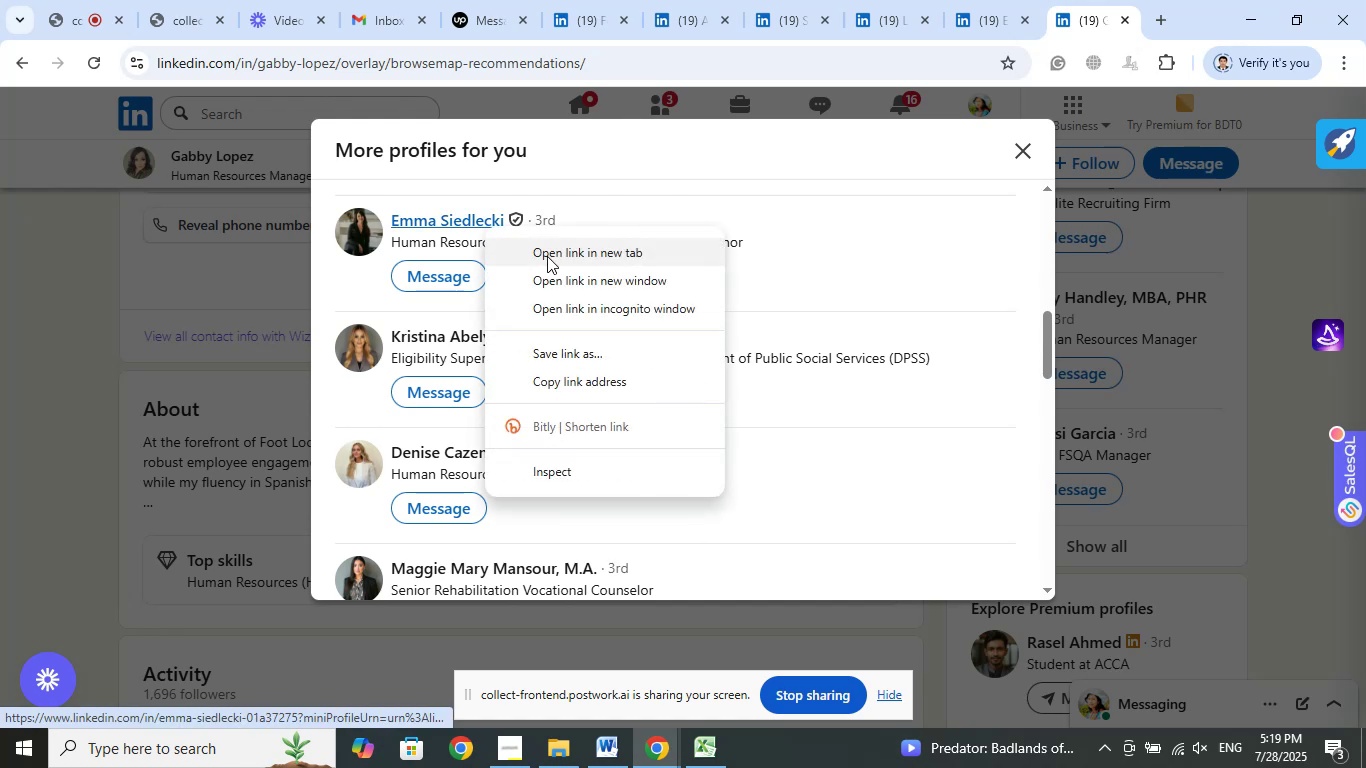 
left_click([547, 256])
 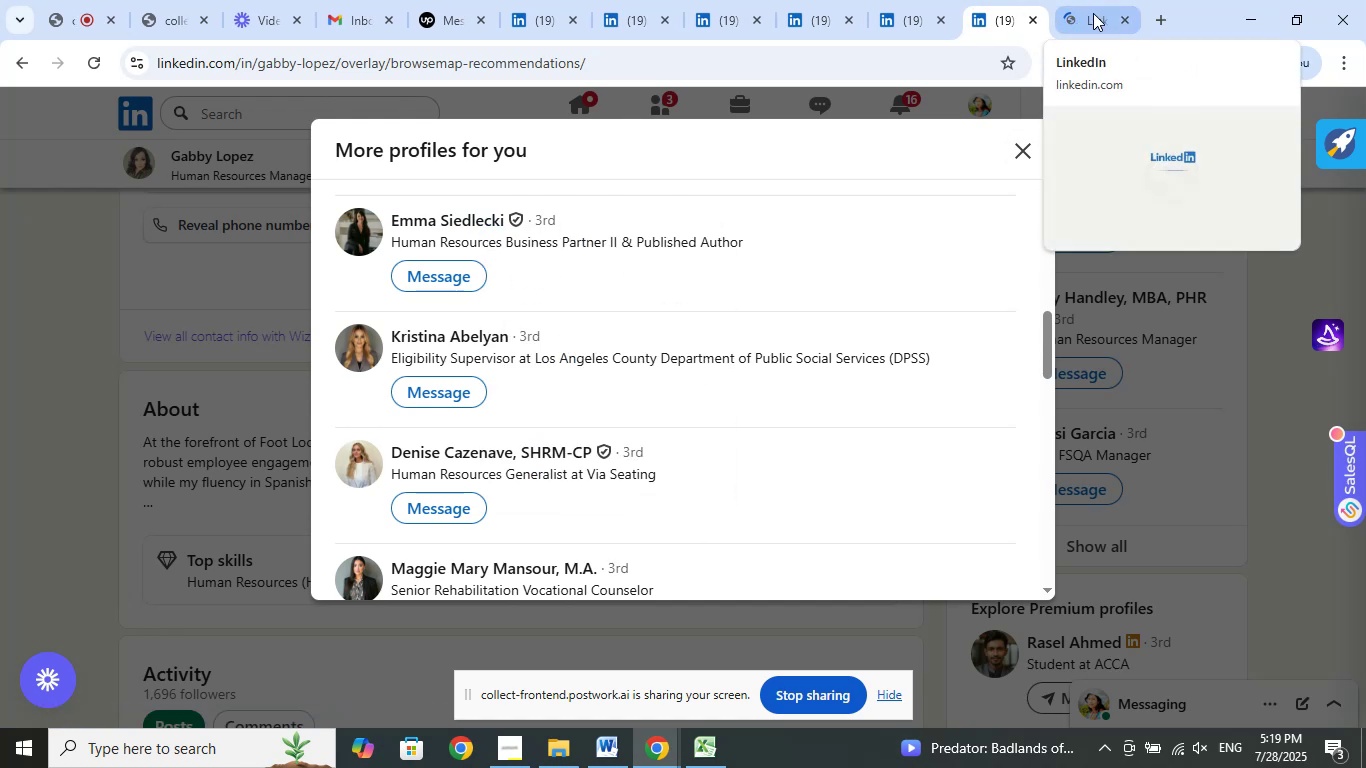 
left_click([1093, 13])
 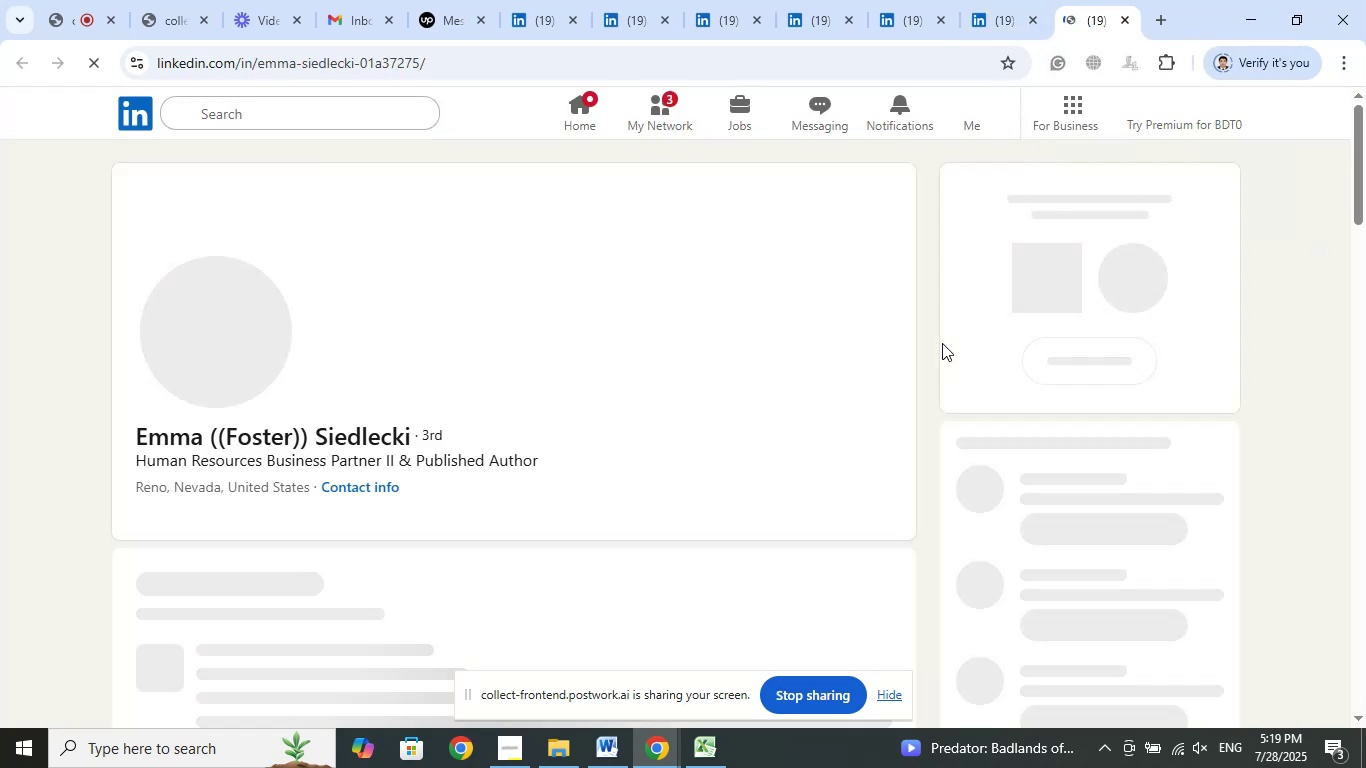 
mouse_move([772, 433])
 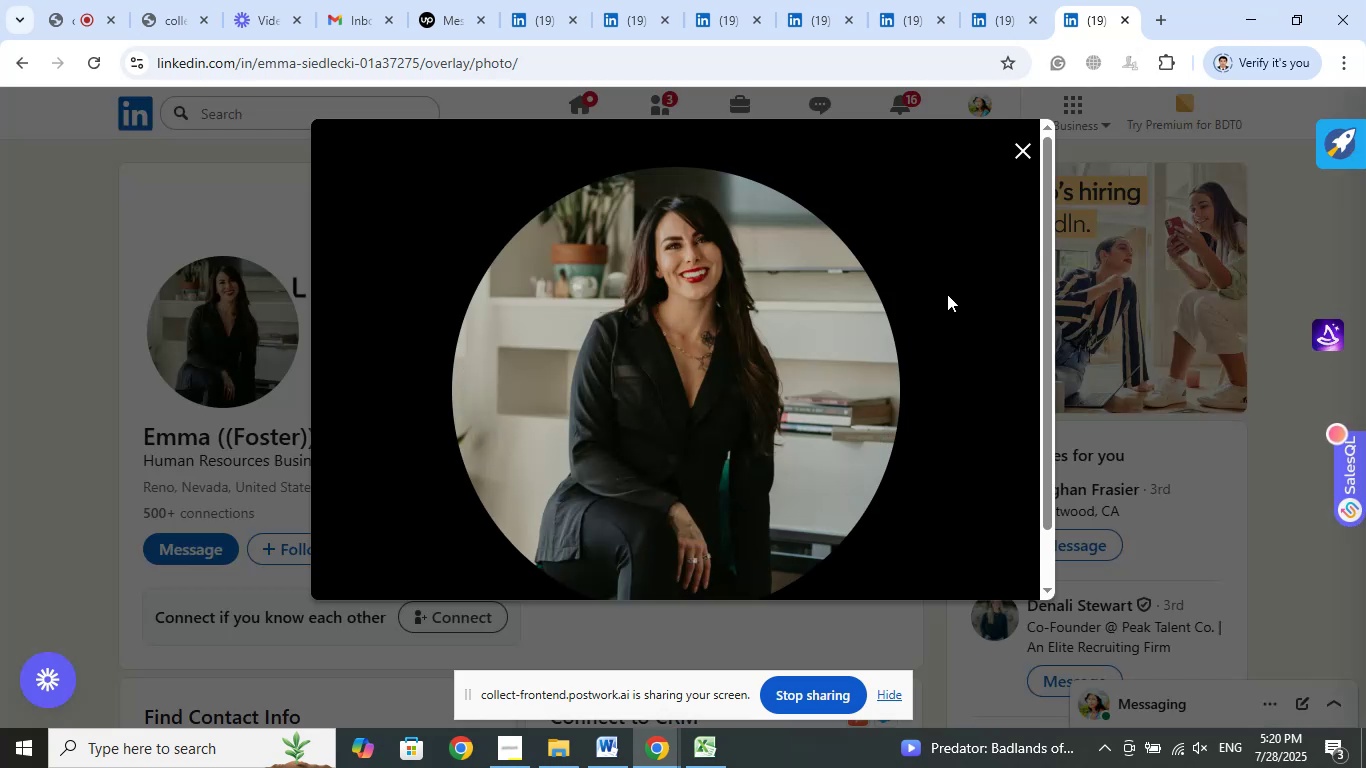 
wait(14.71)
 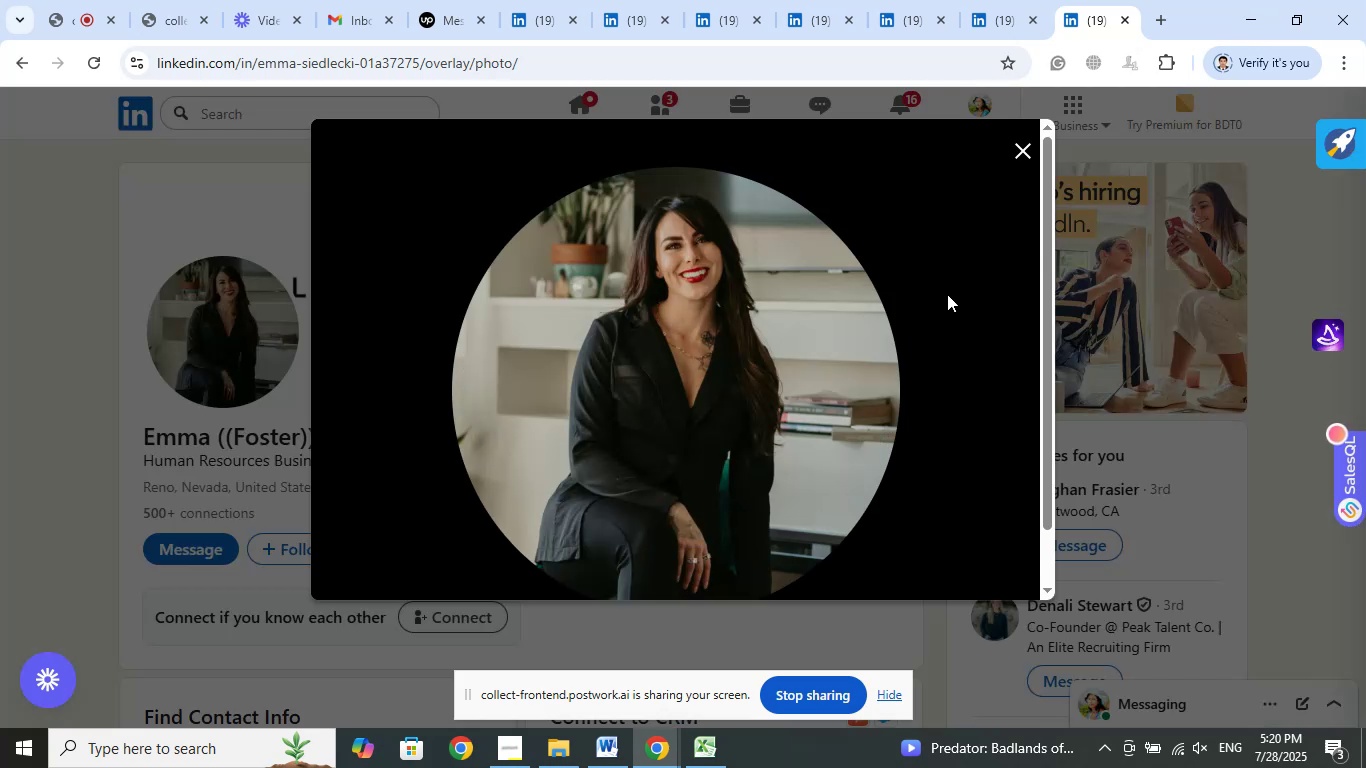 
left_click([1025, 144])
 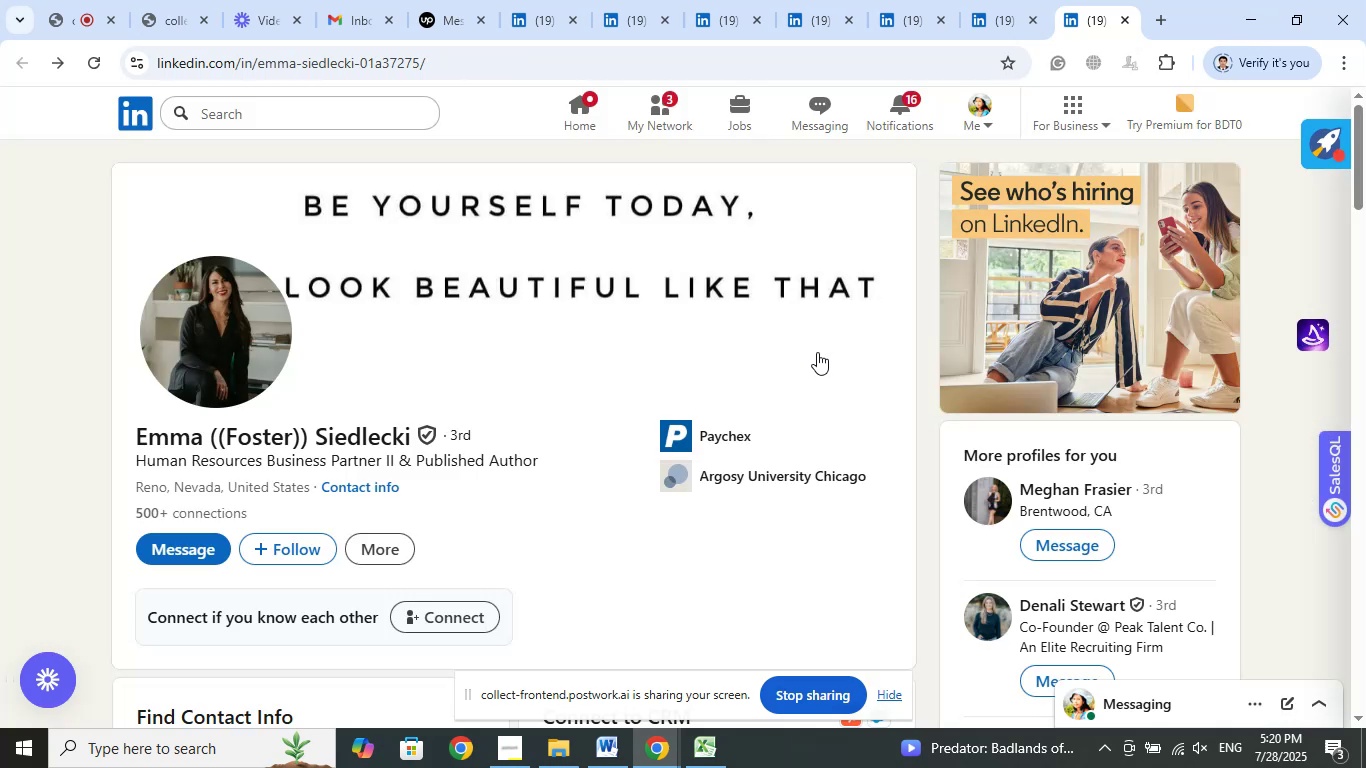 
scroll: coordinate [816, 349], scroll_direction: down, amount: 1.0
 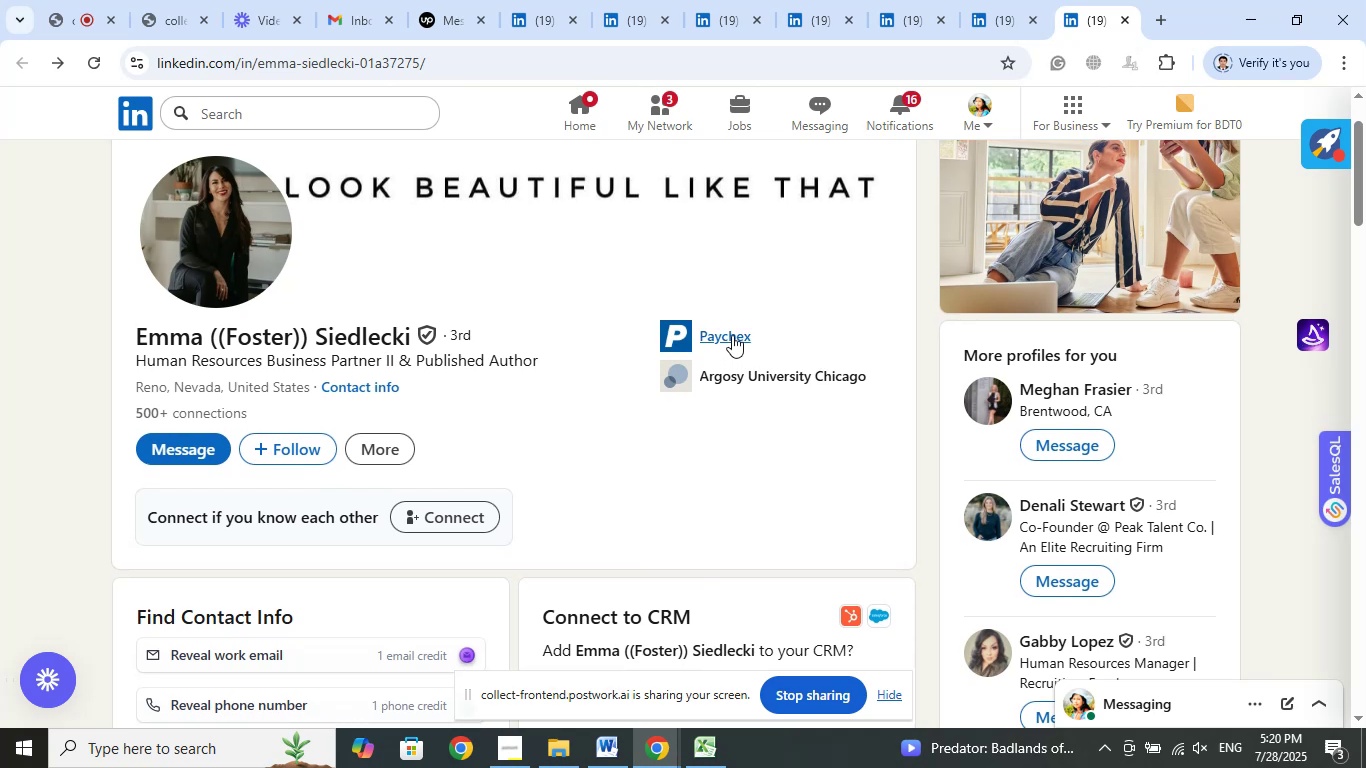 
left_click([732, 335])
 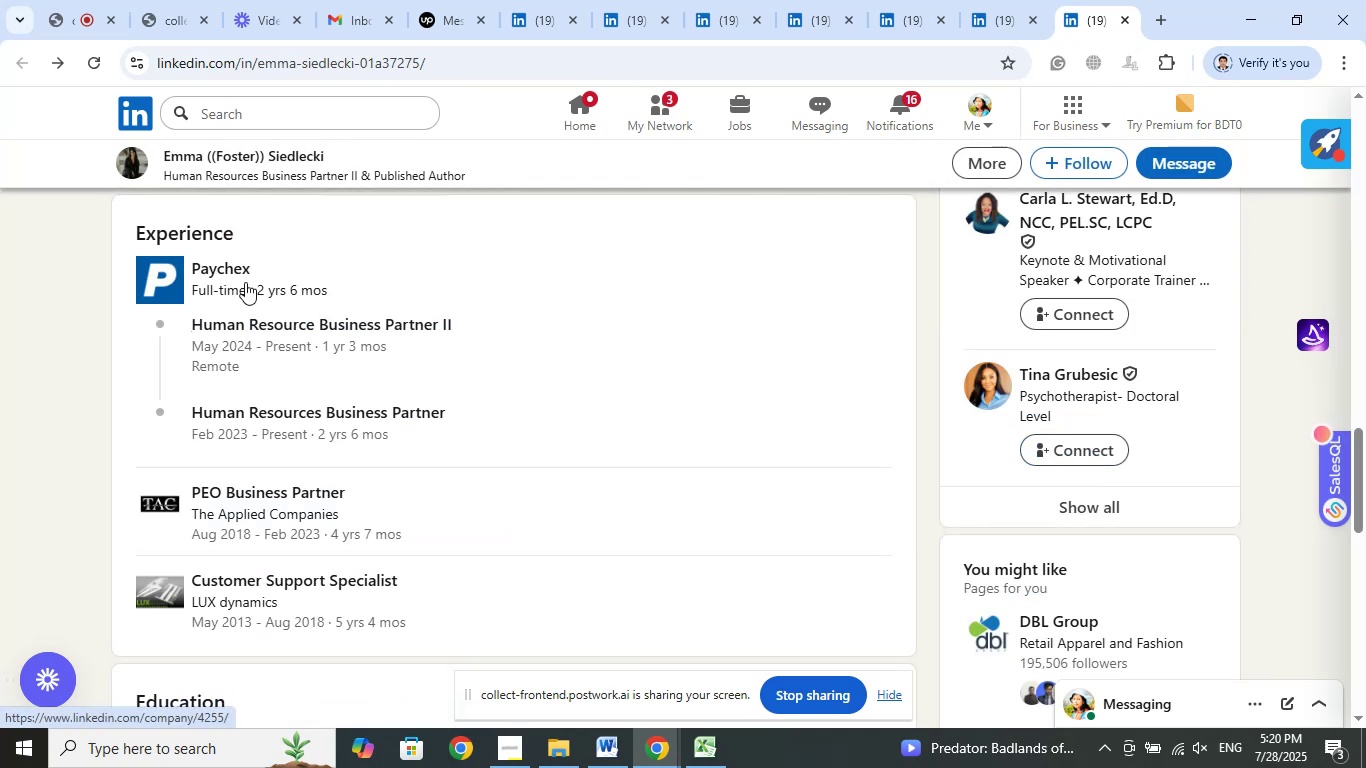 
right_click([225, 273])
 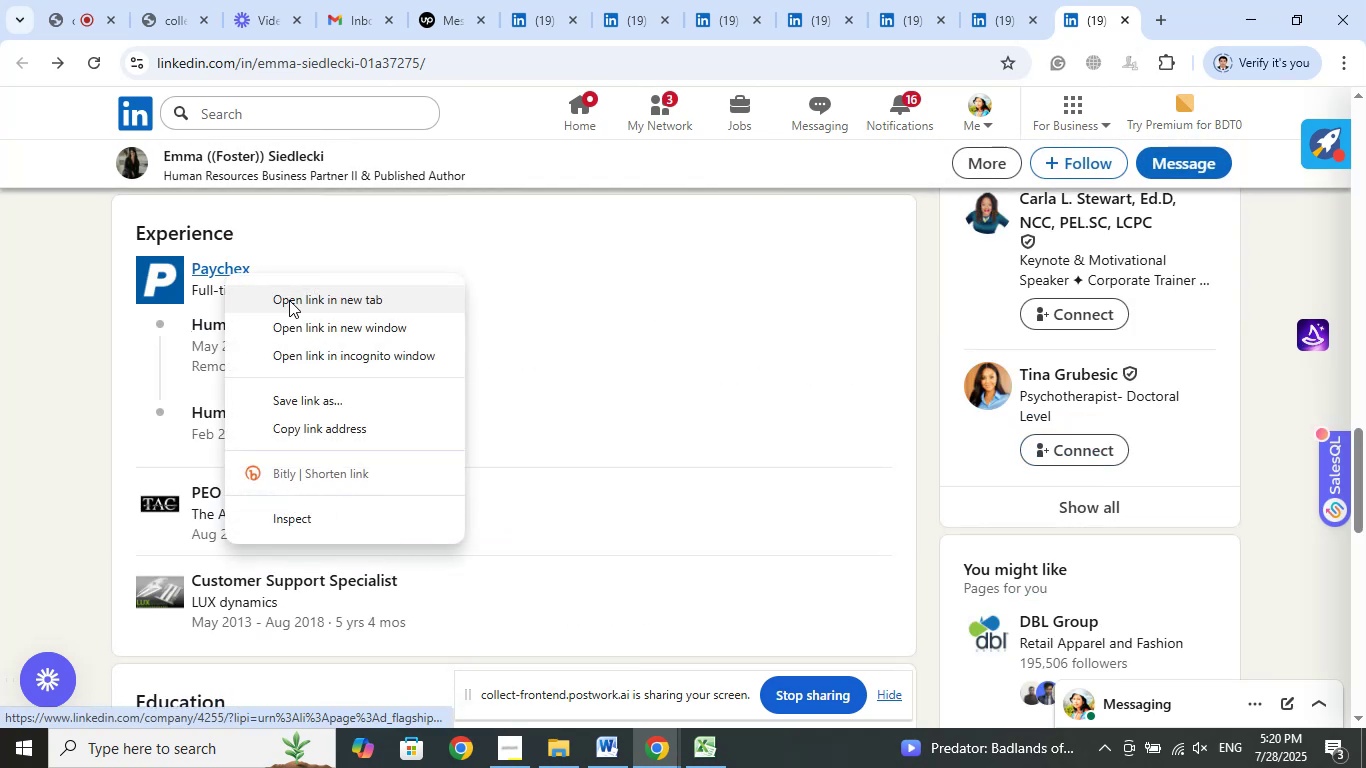 
left_click([289, 300])
 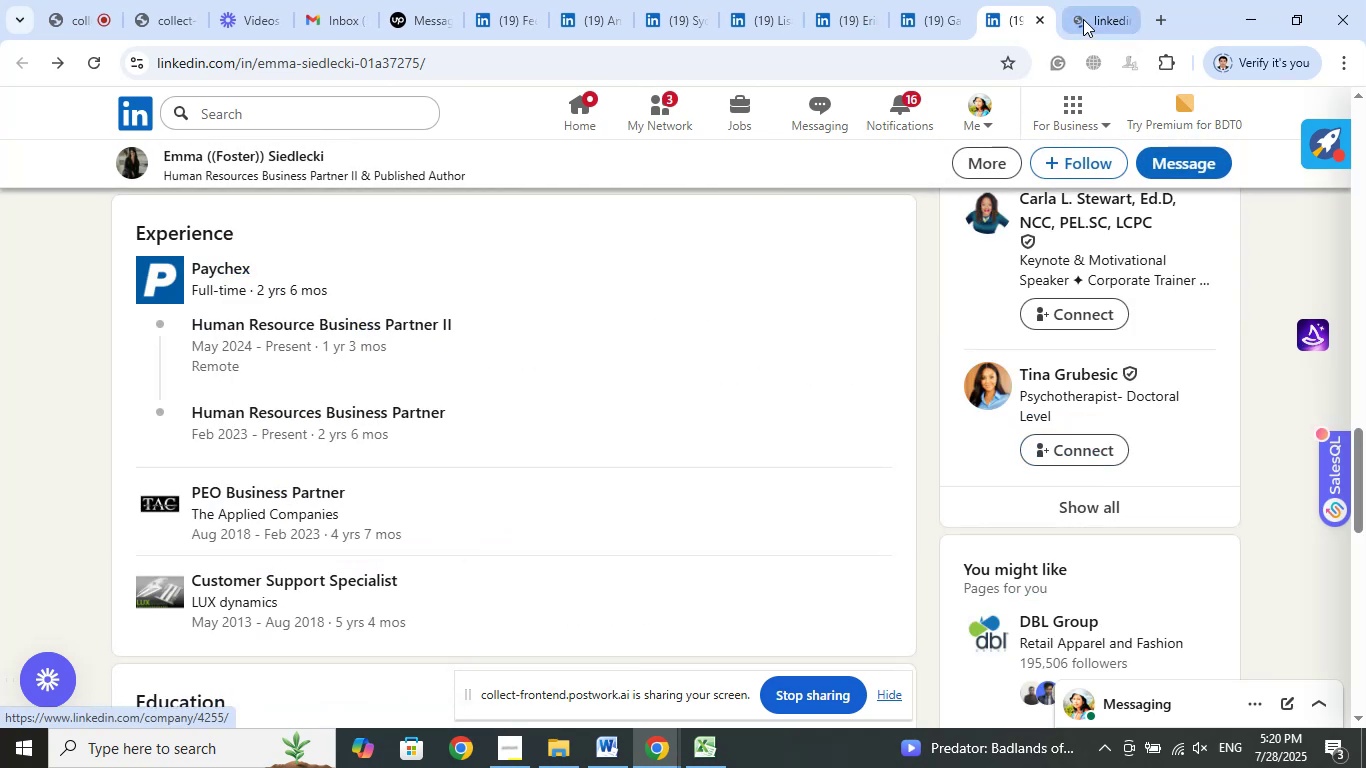 
left_click([1098, 13])
 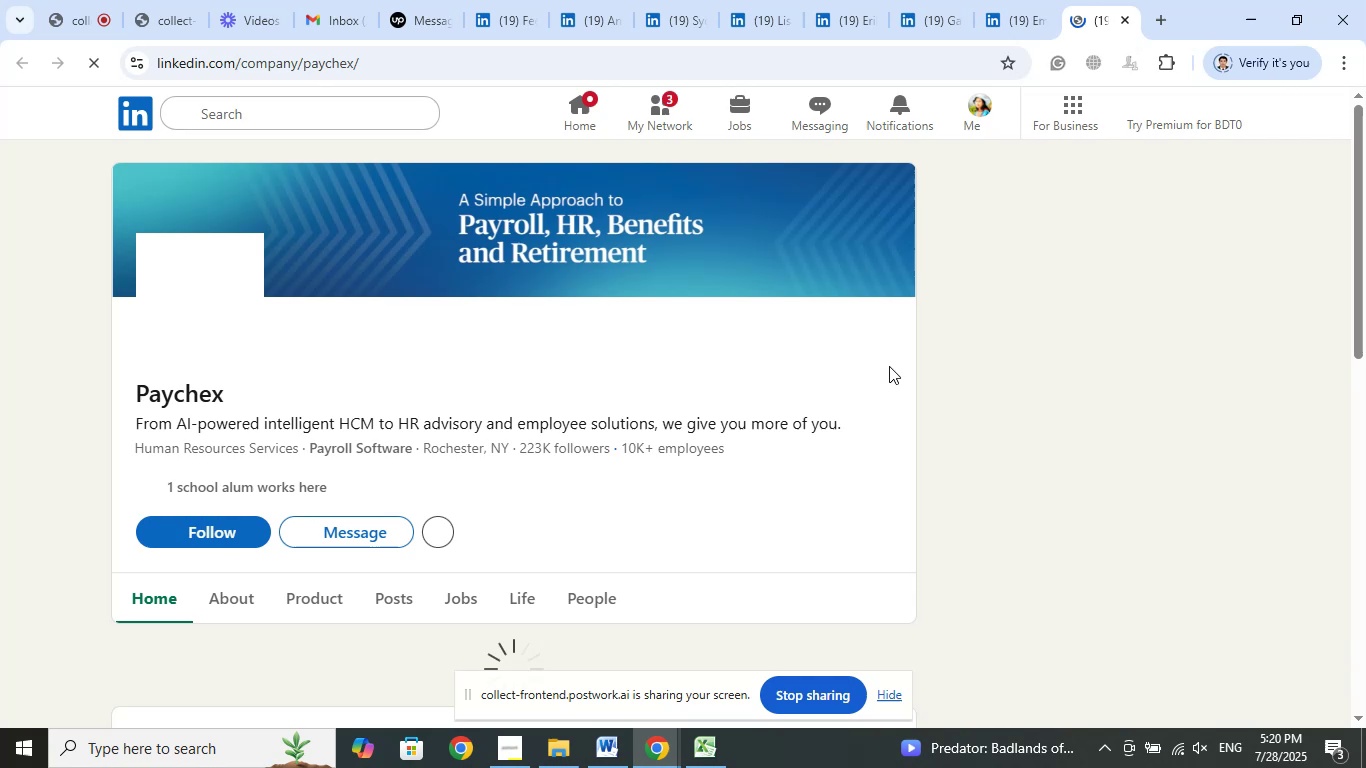 
wait(7.35)
 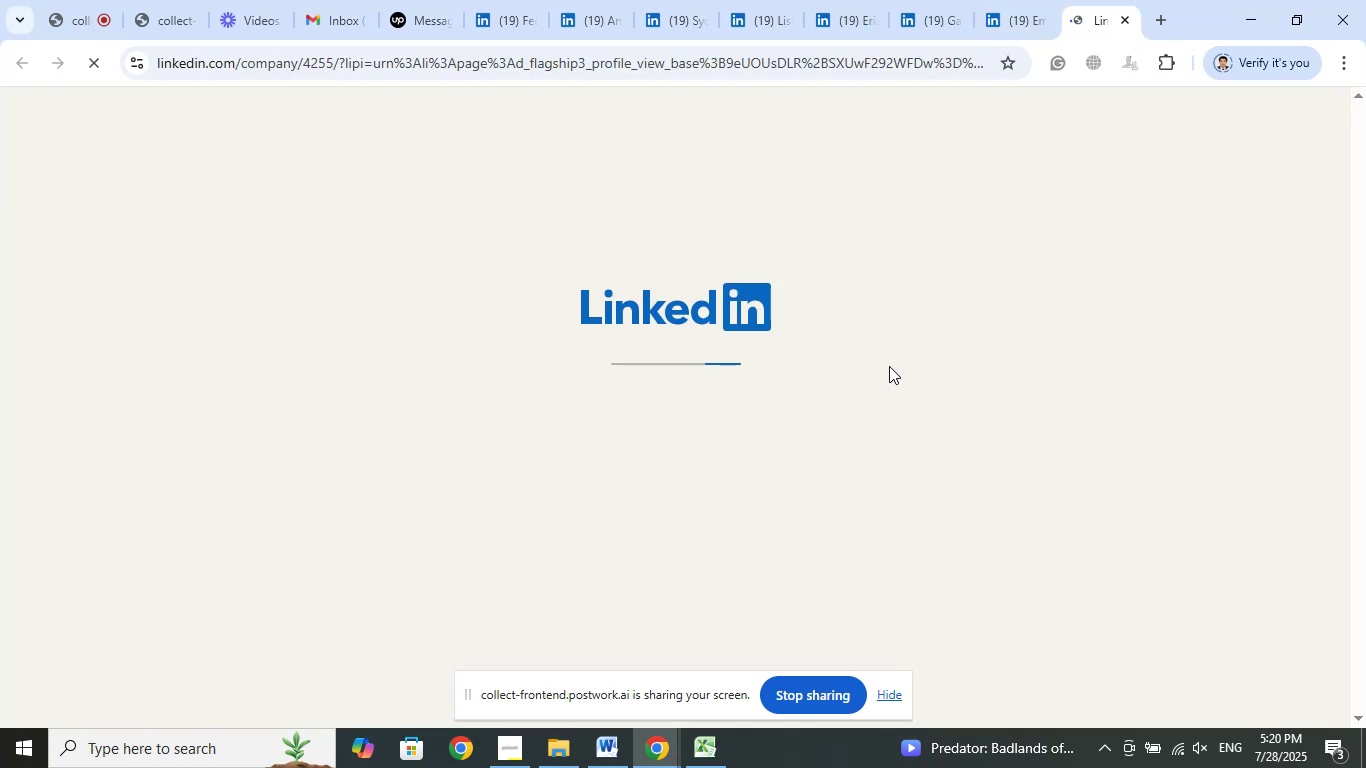 
left_click([1019, 19])
 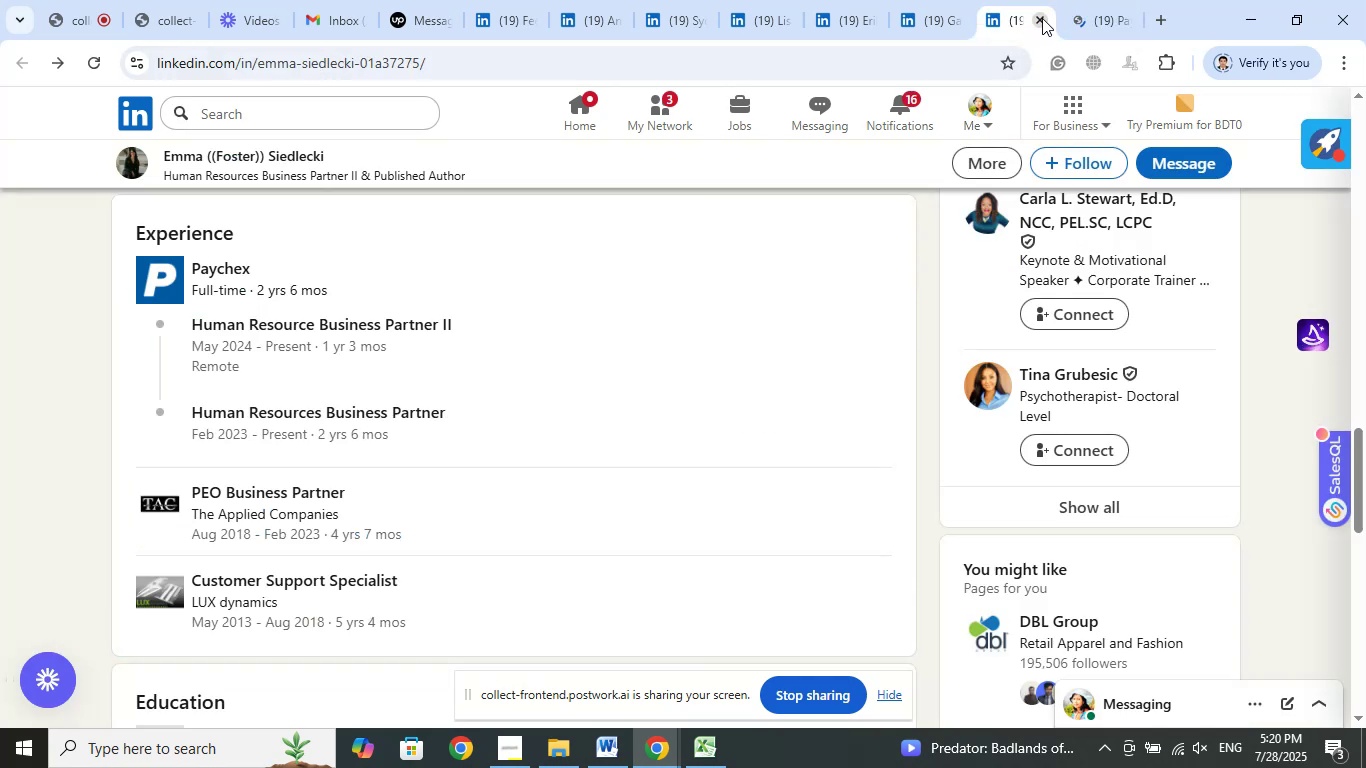 
left_click([1042, 18])
 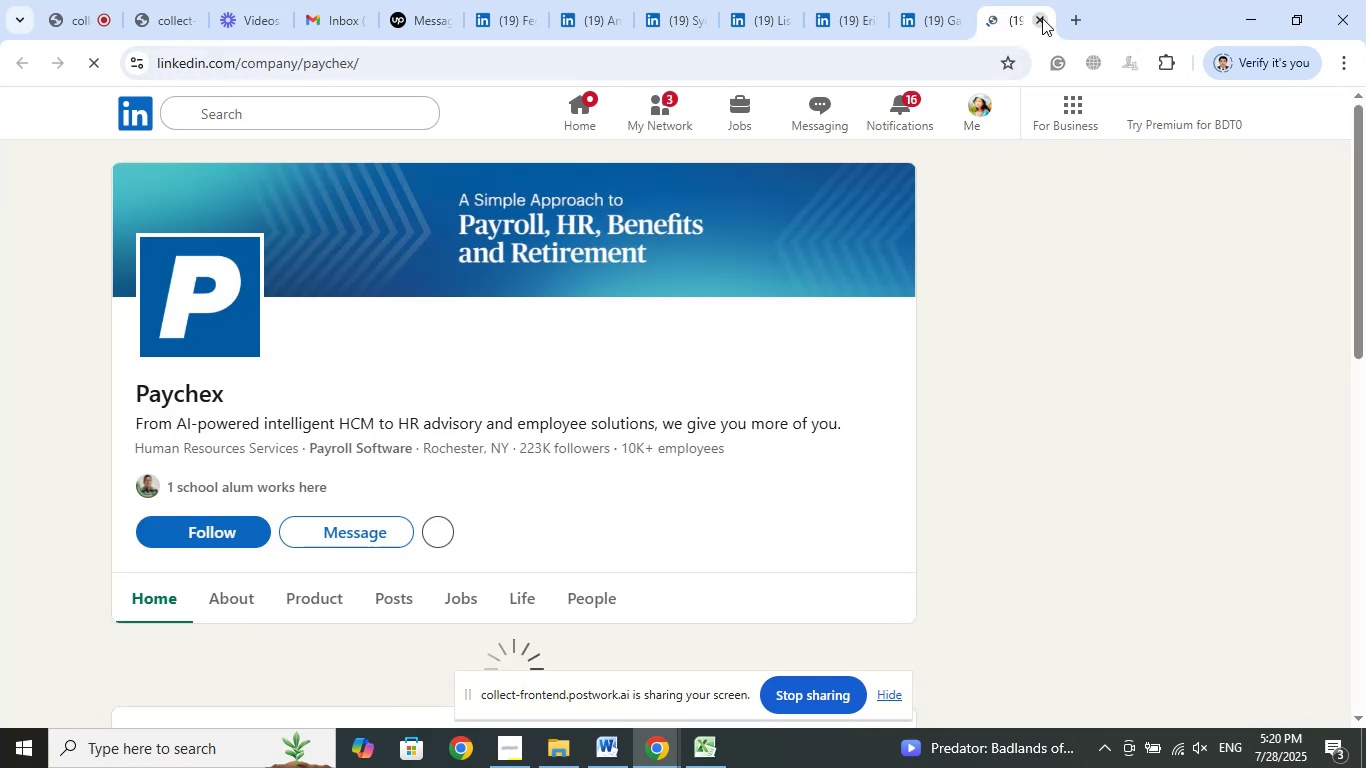 
left_click([1042, 18])
 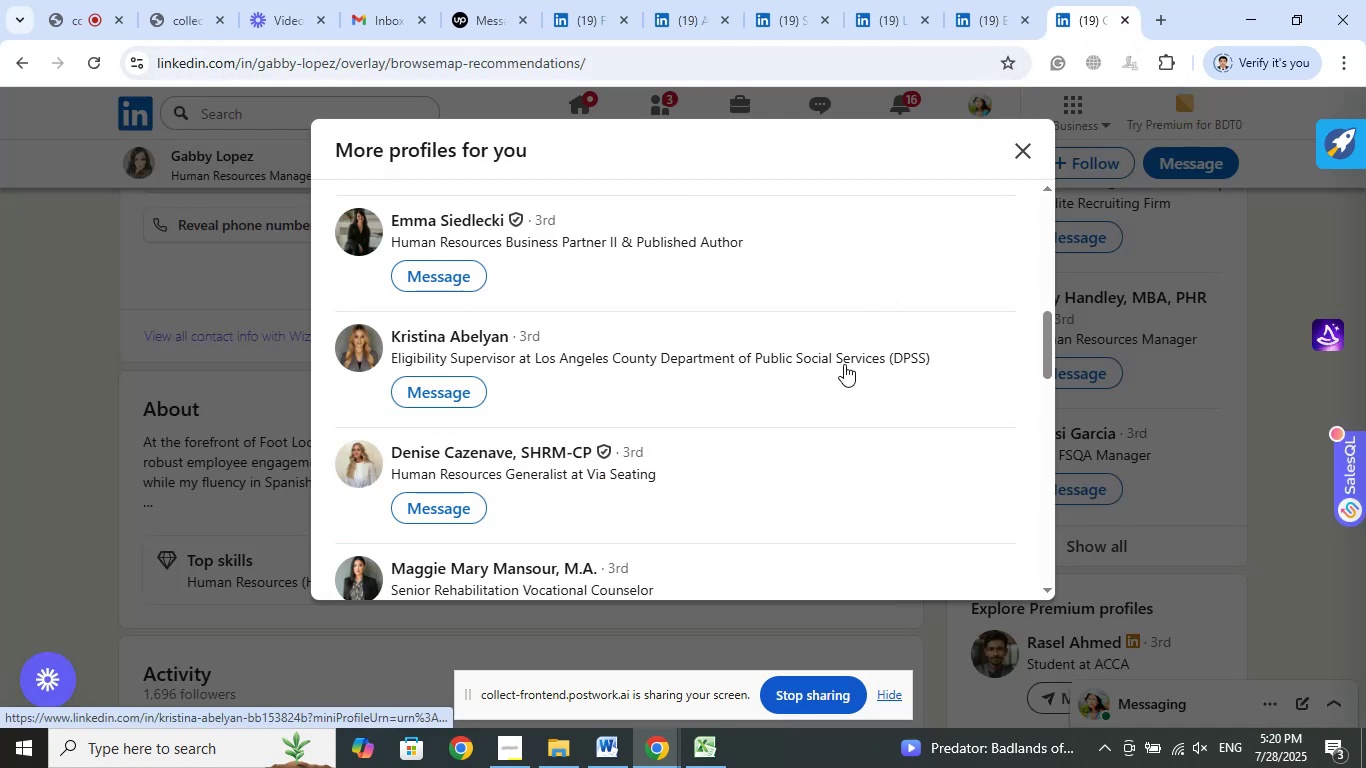 
scroll: coordinate [850, 363], scroll_direction: down, amount: 5.0
 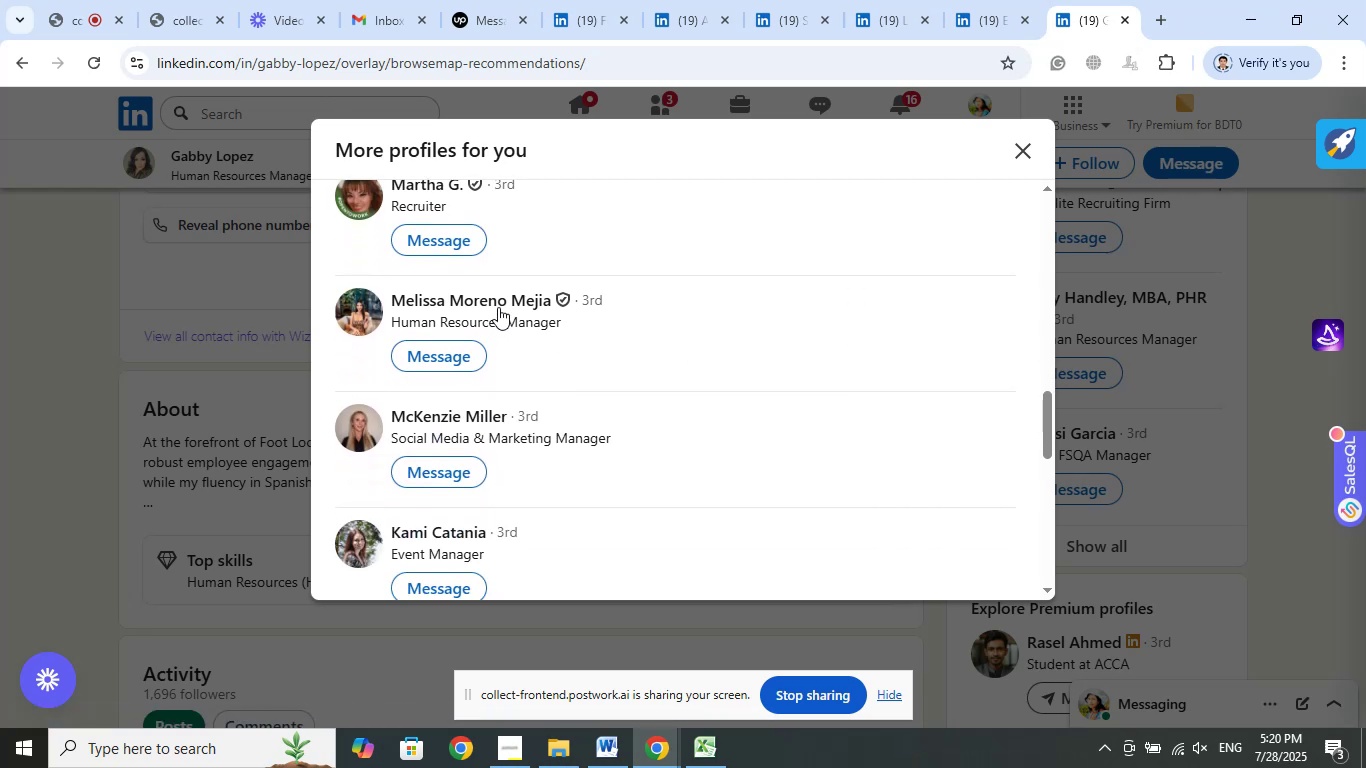 
right_click([504, 300])
 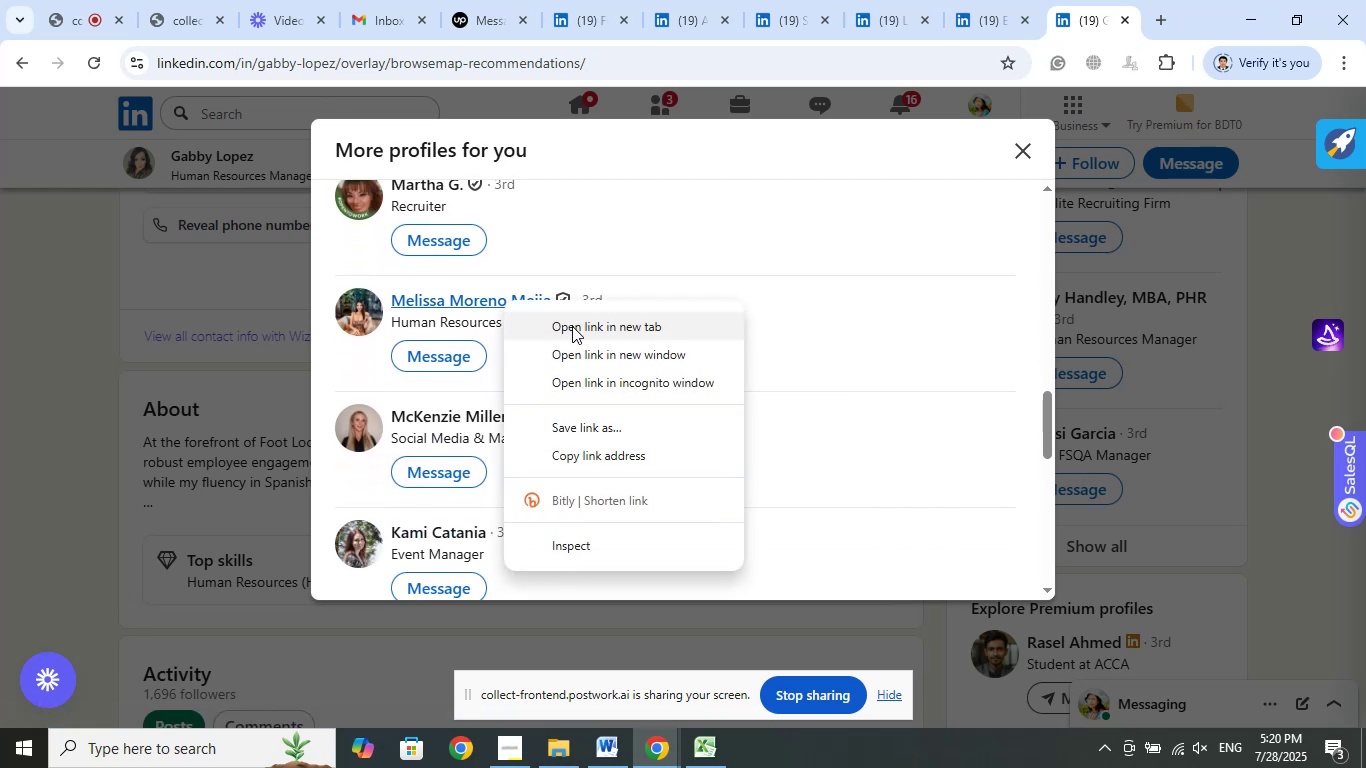 
left_click([572, 326])
 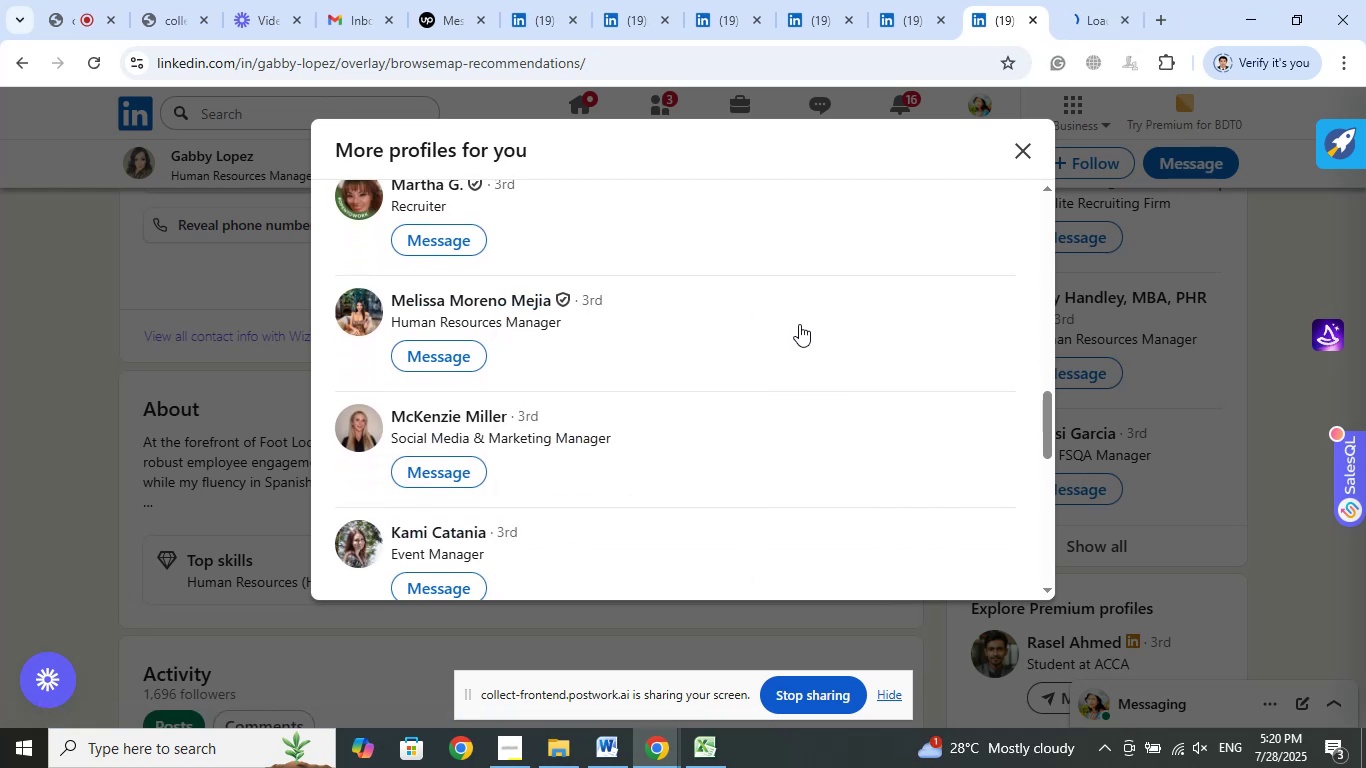 
scroll: coordinate [839, 421], scroll_direction: down, amount: 4.0
 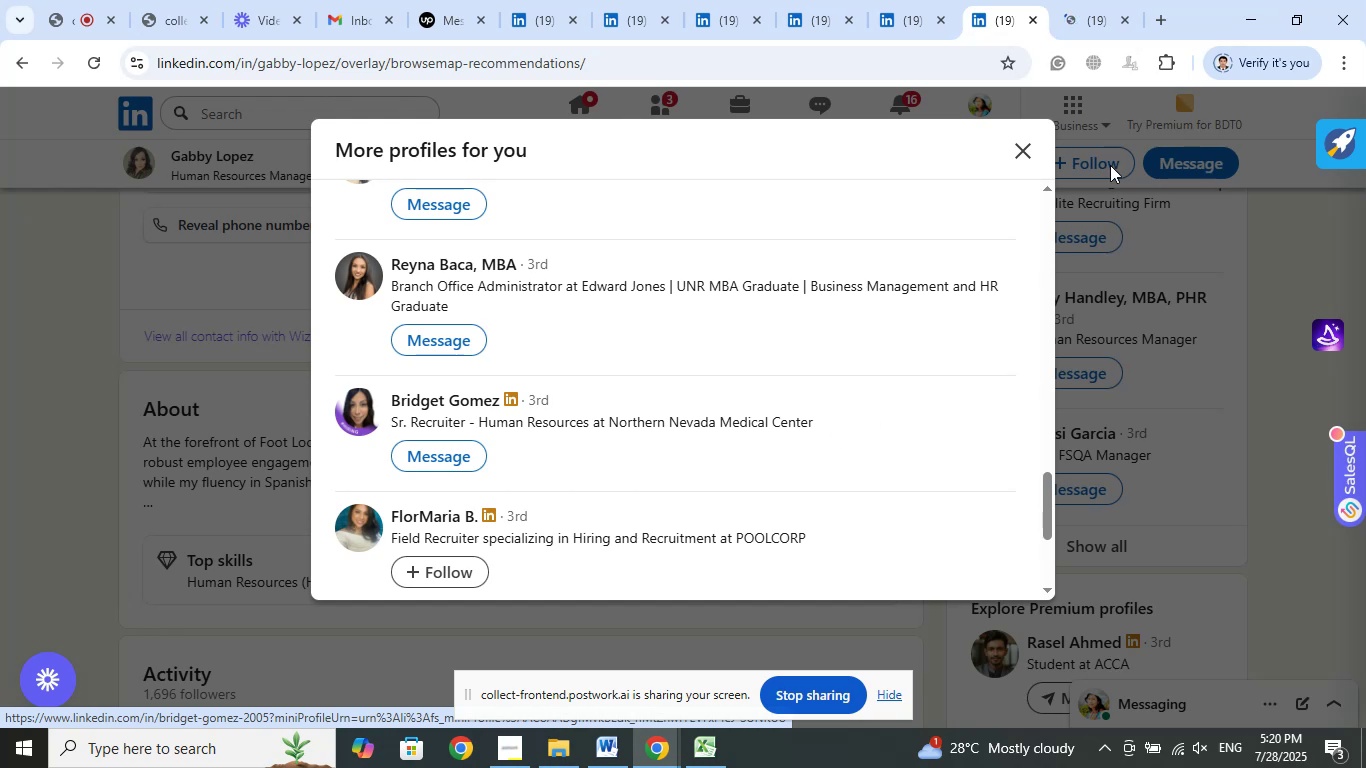 
wait(5.79)
 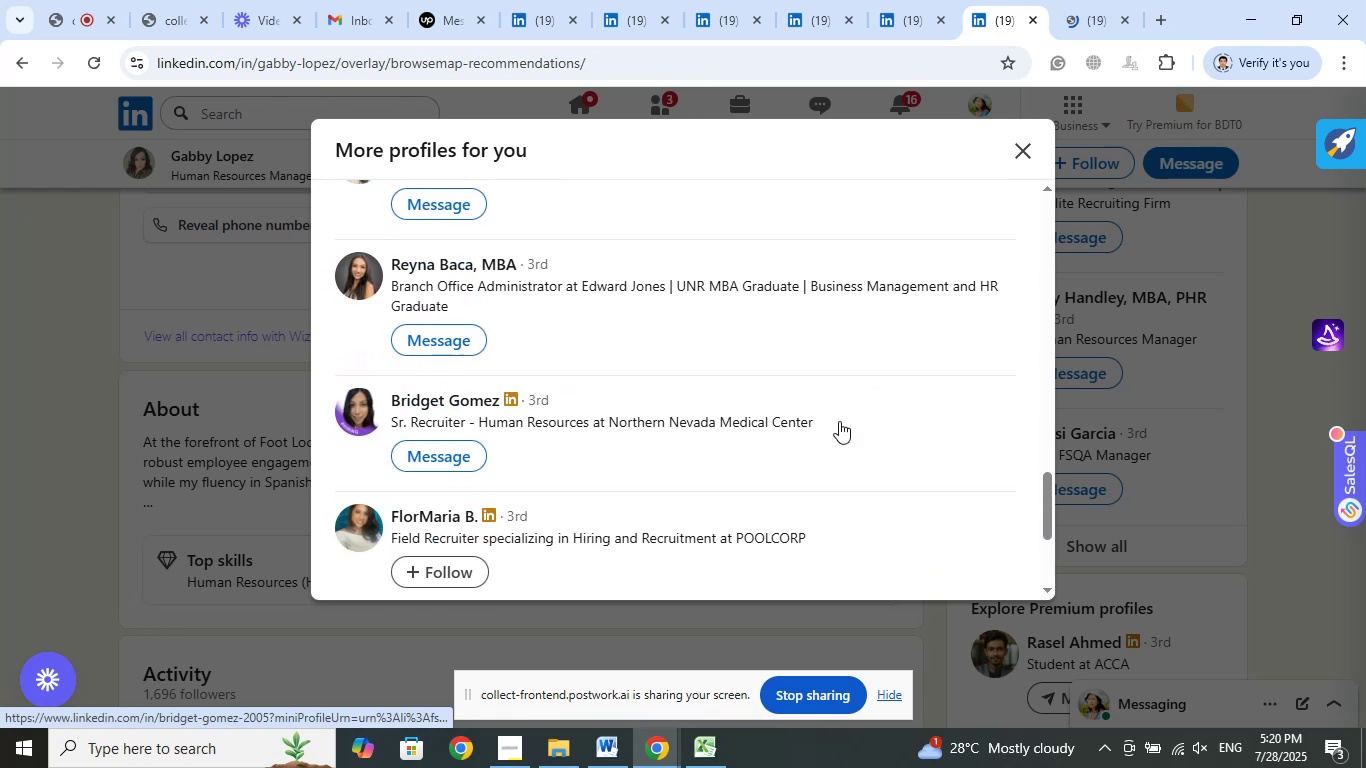 
left_click([1093, 22])
 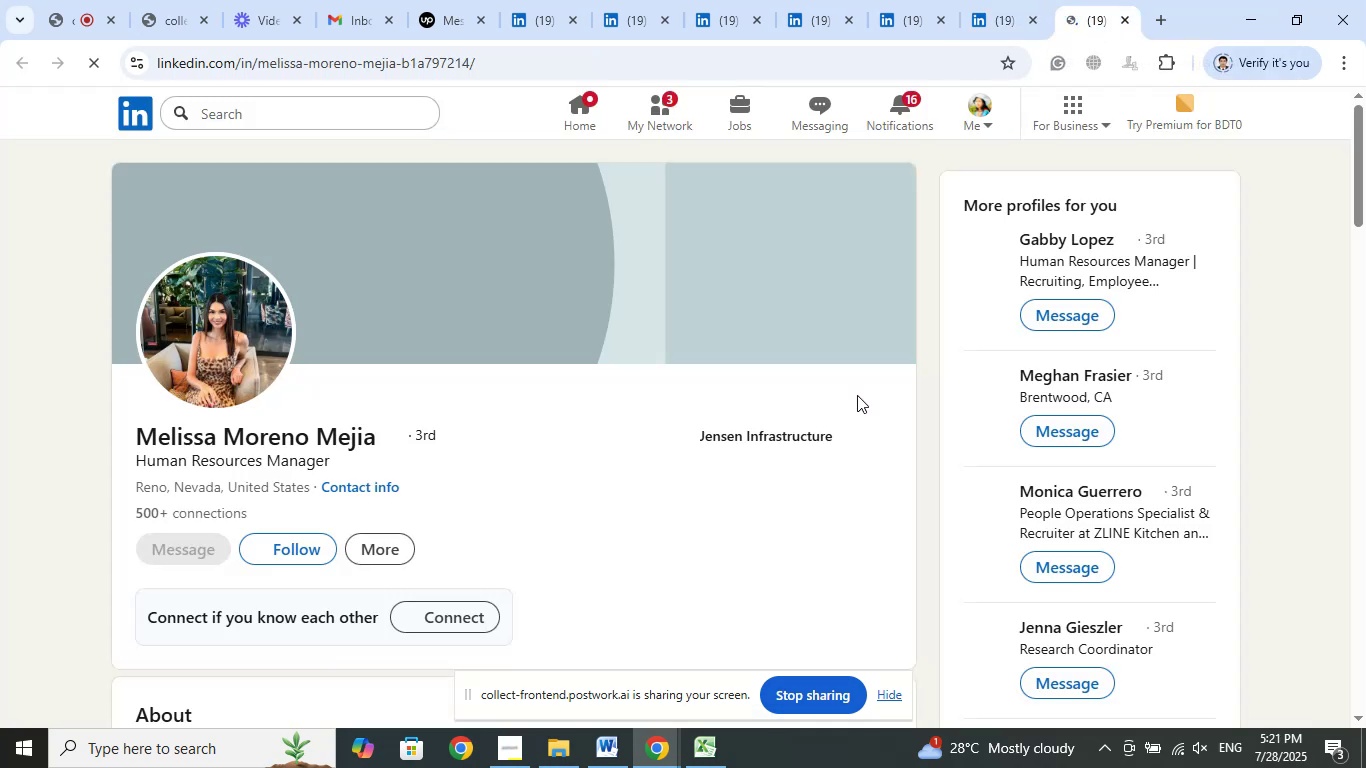 
wait(5.35)
 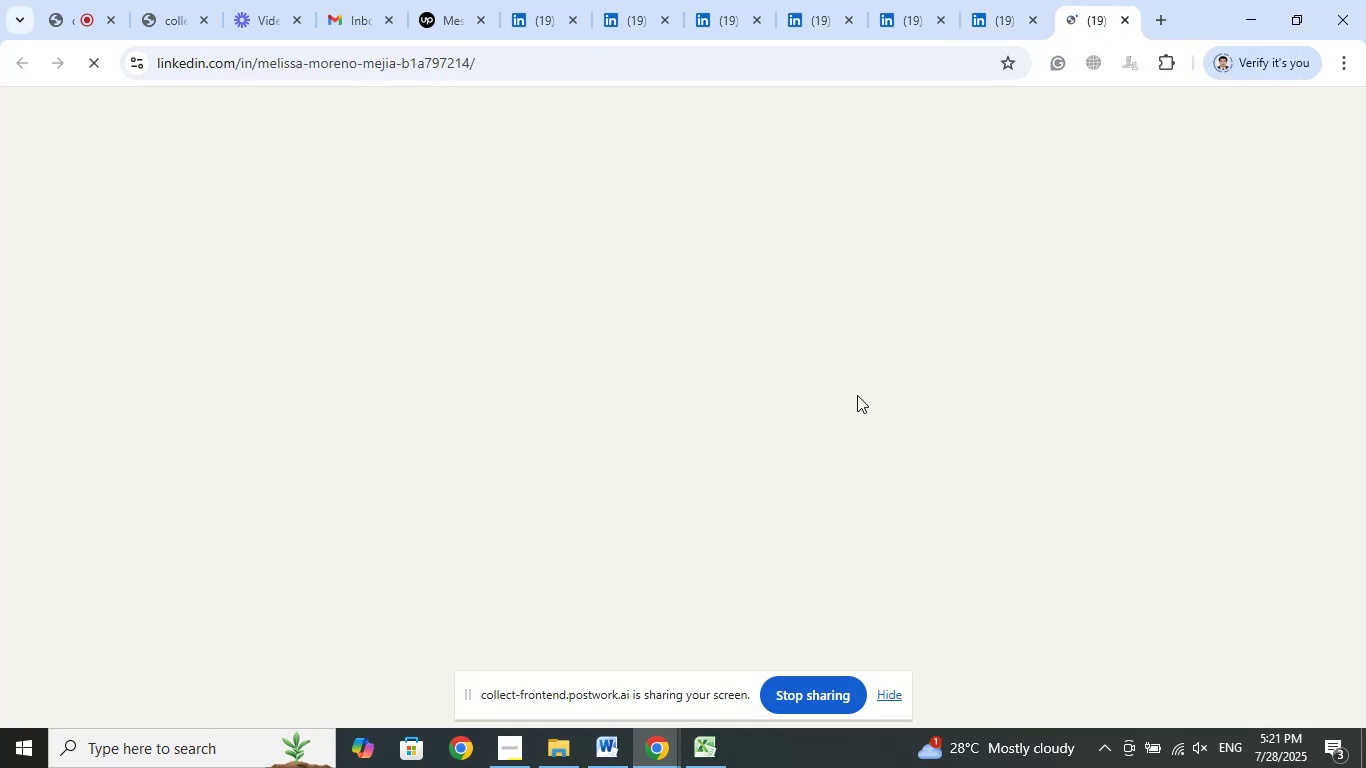 
left_click([722, 437])
 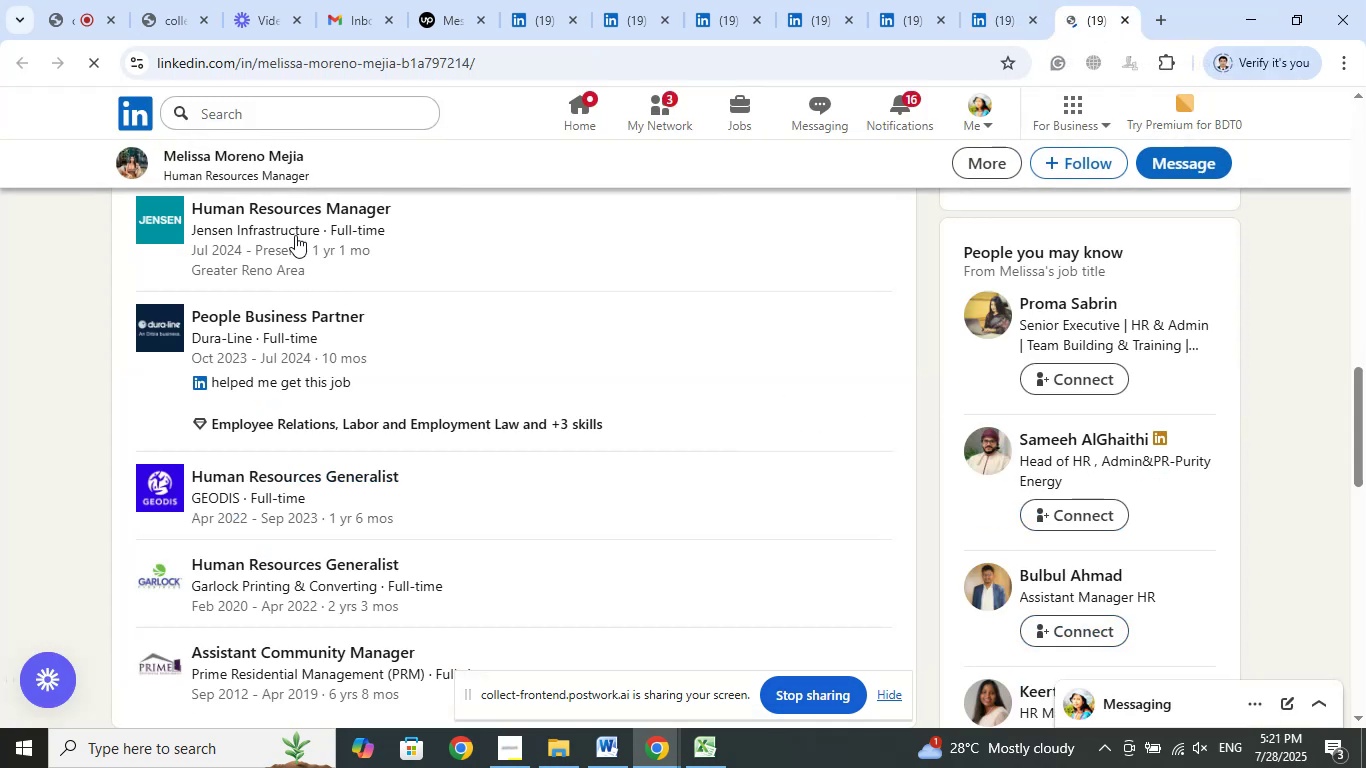 
right_click([292, 226])
 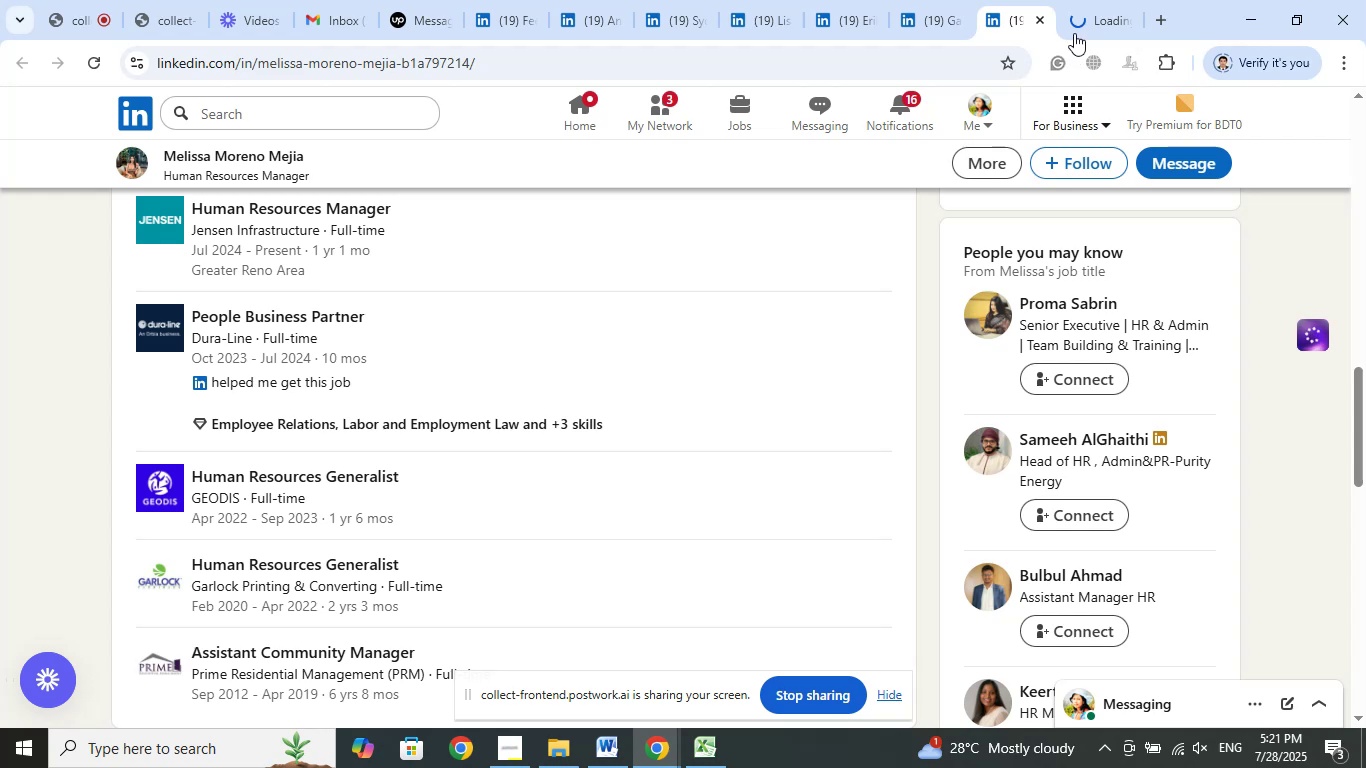 
left_click([1087, 15])
 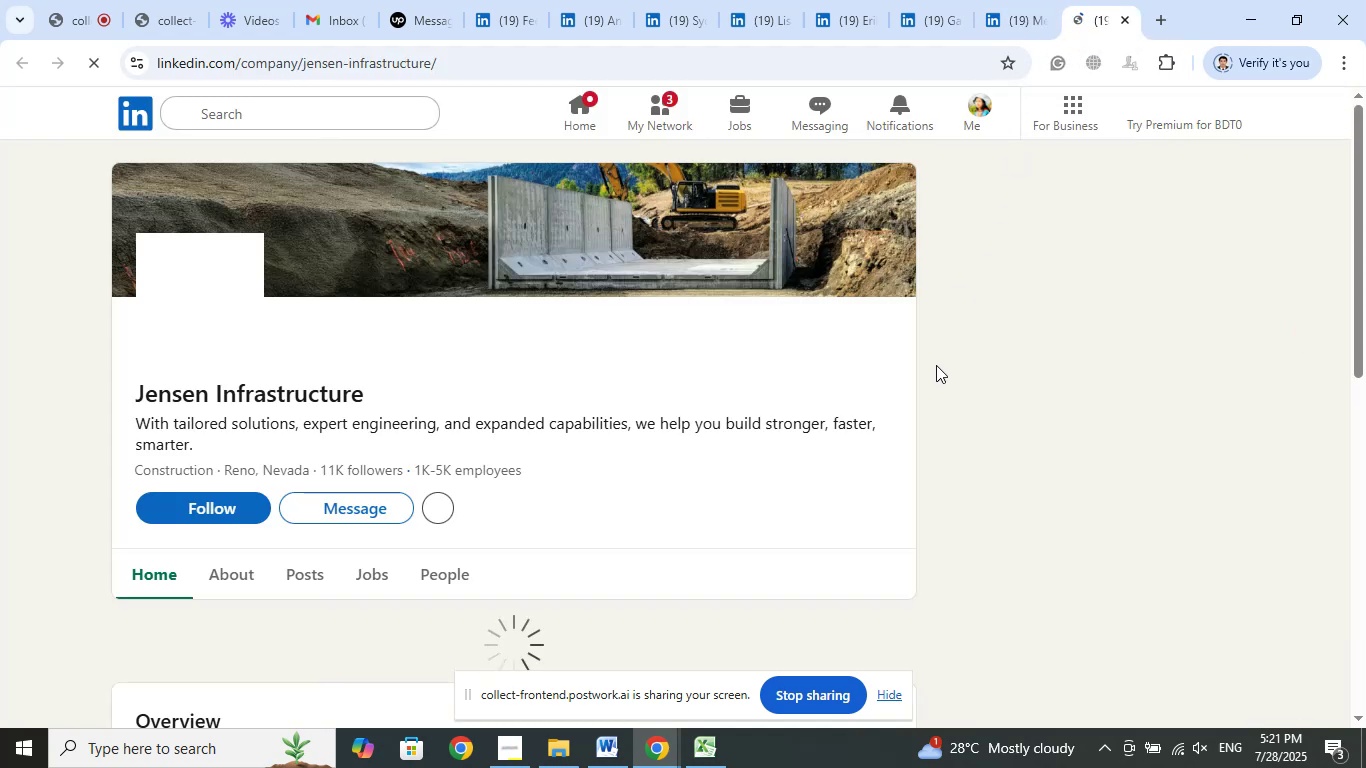 
wait(7.62)
 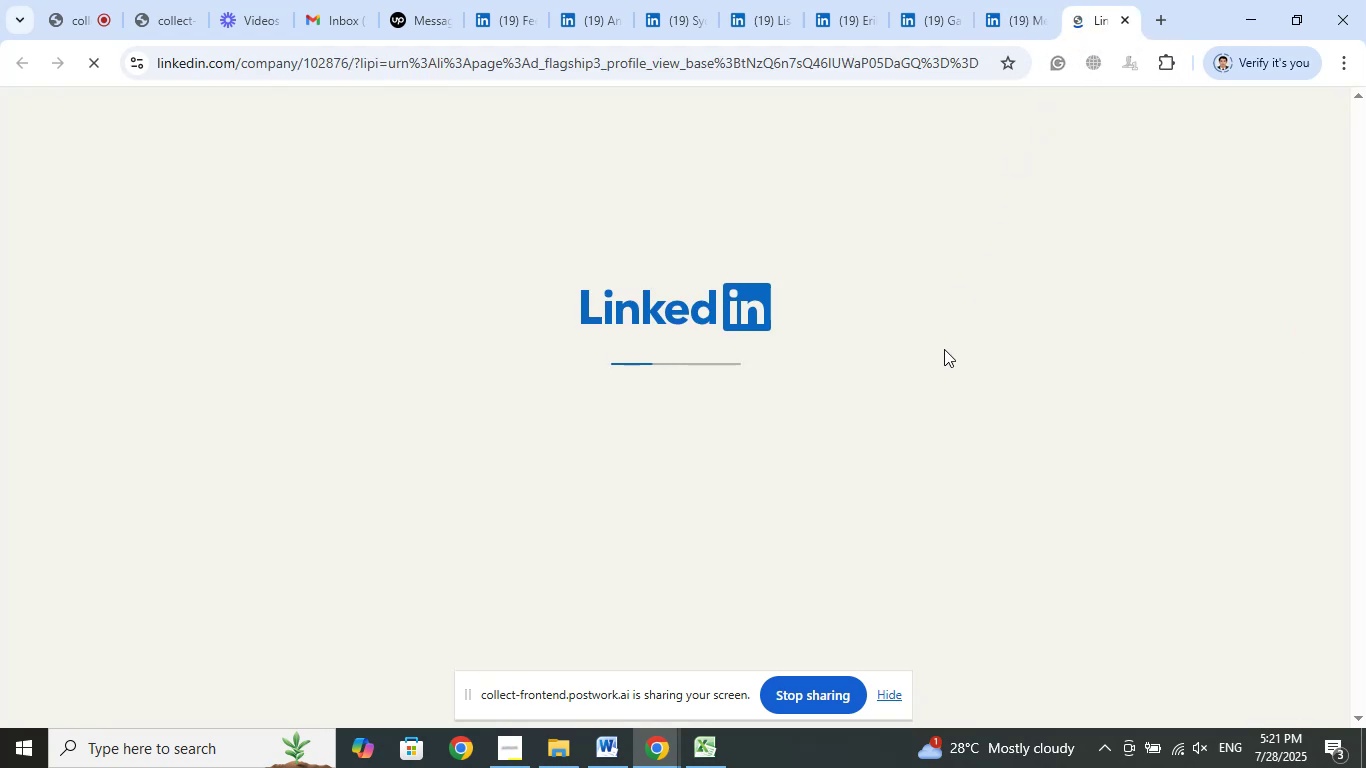 
left_click([1029, 29])
 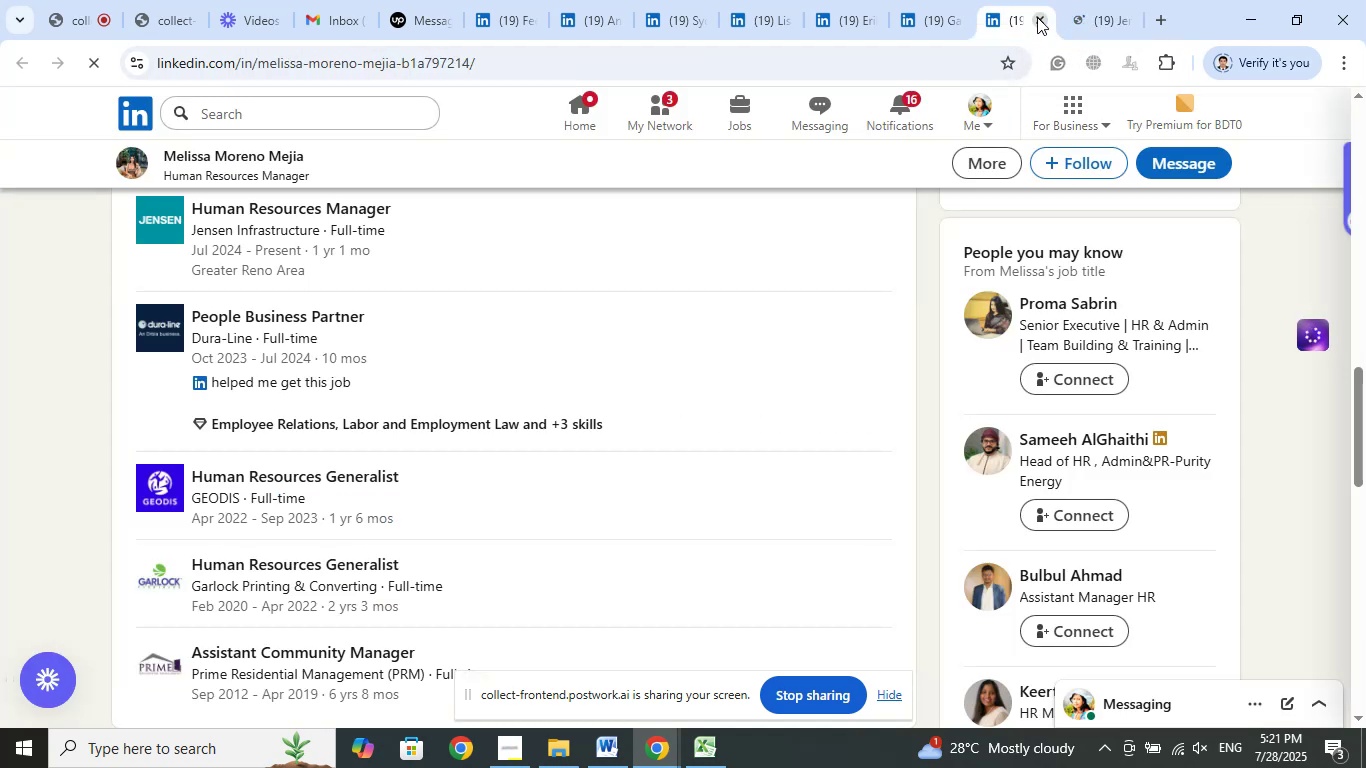 
left_click([1037, 17])
 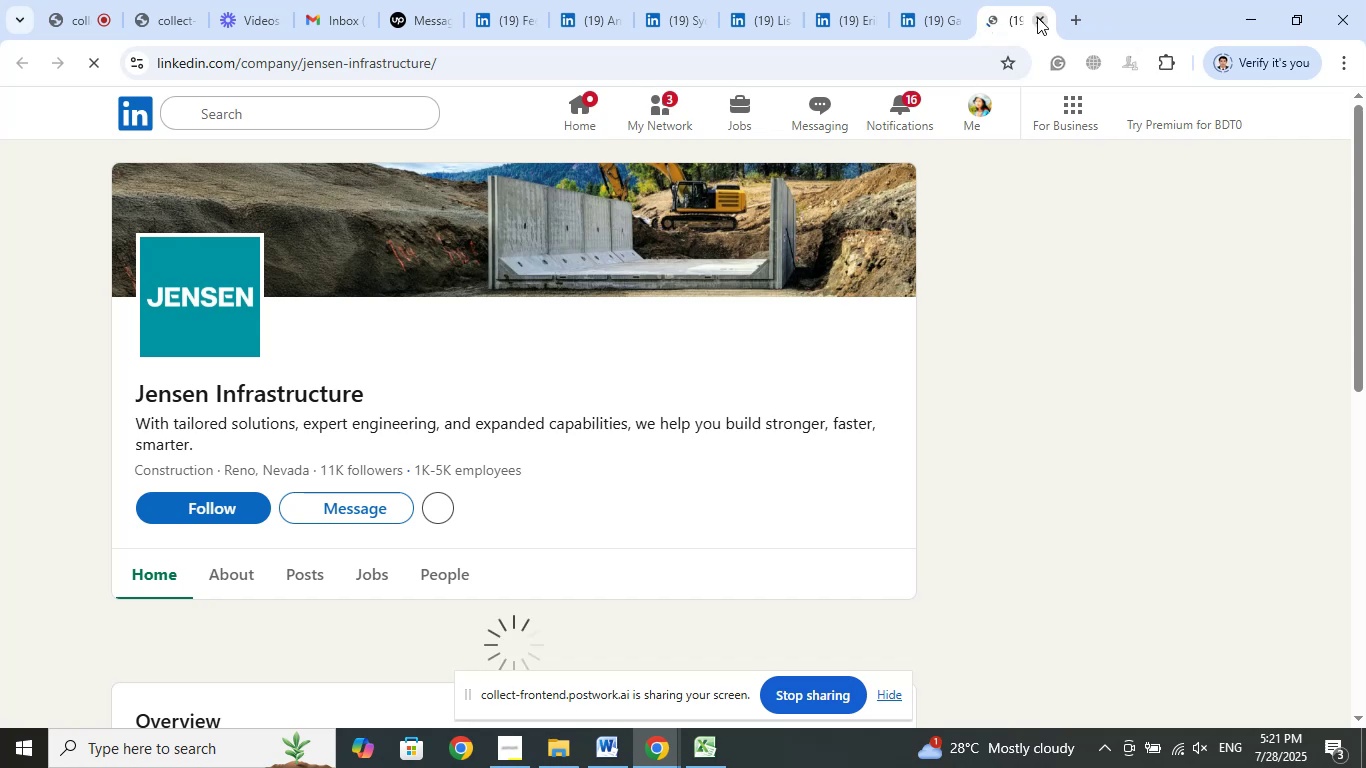 
left_click([1037, 17])
 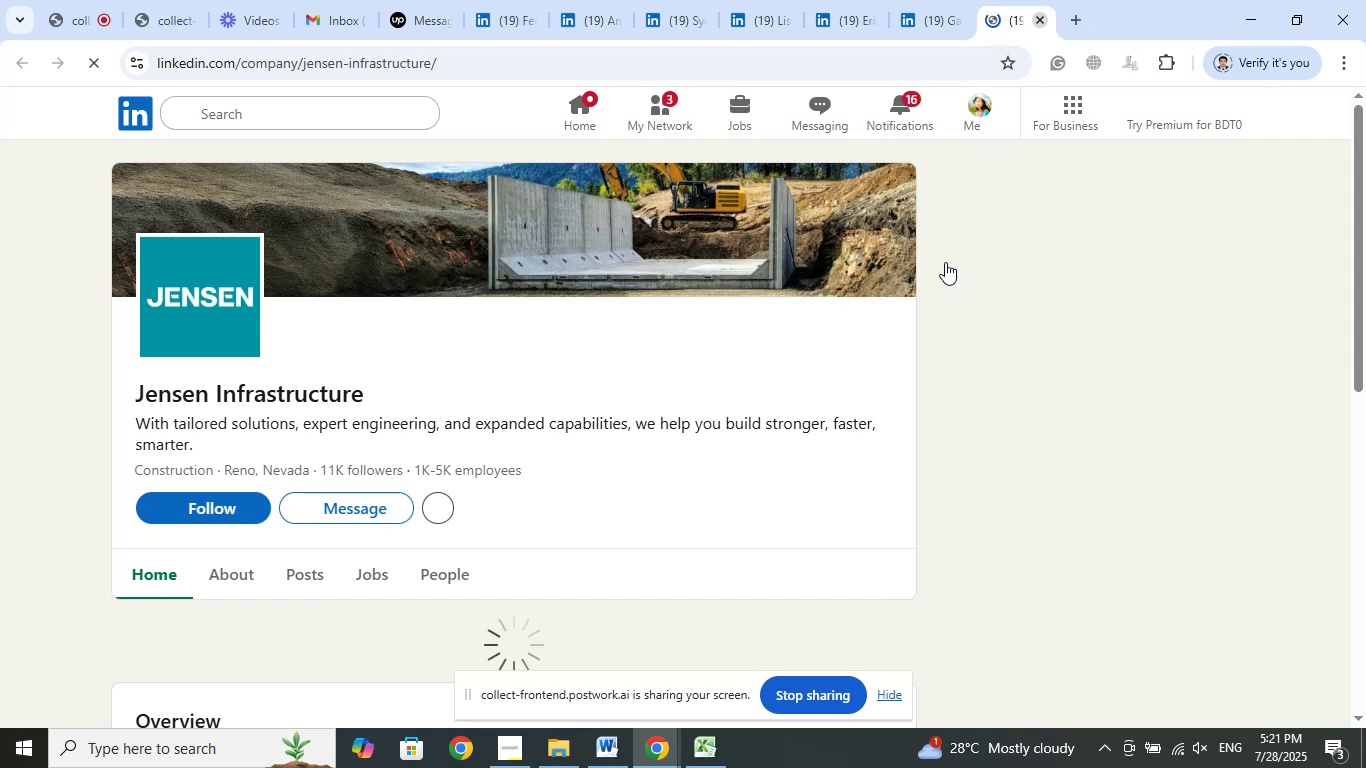 
mouse_move([901, 308])
 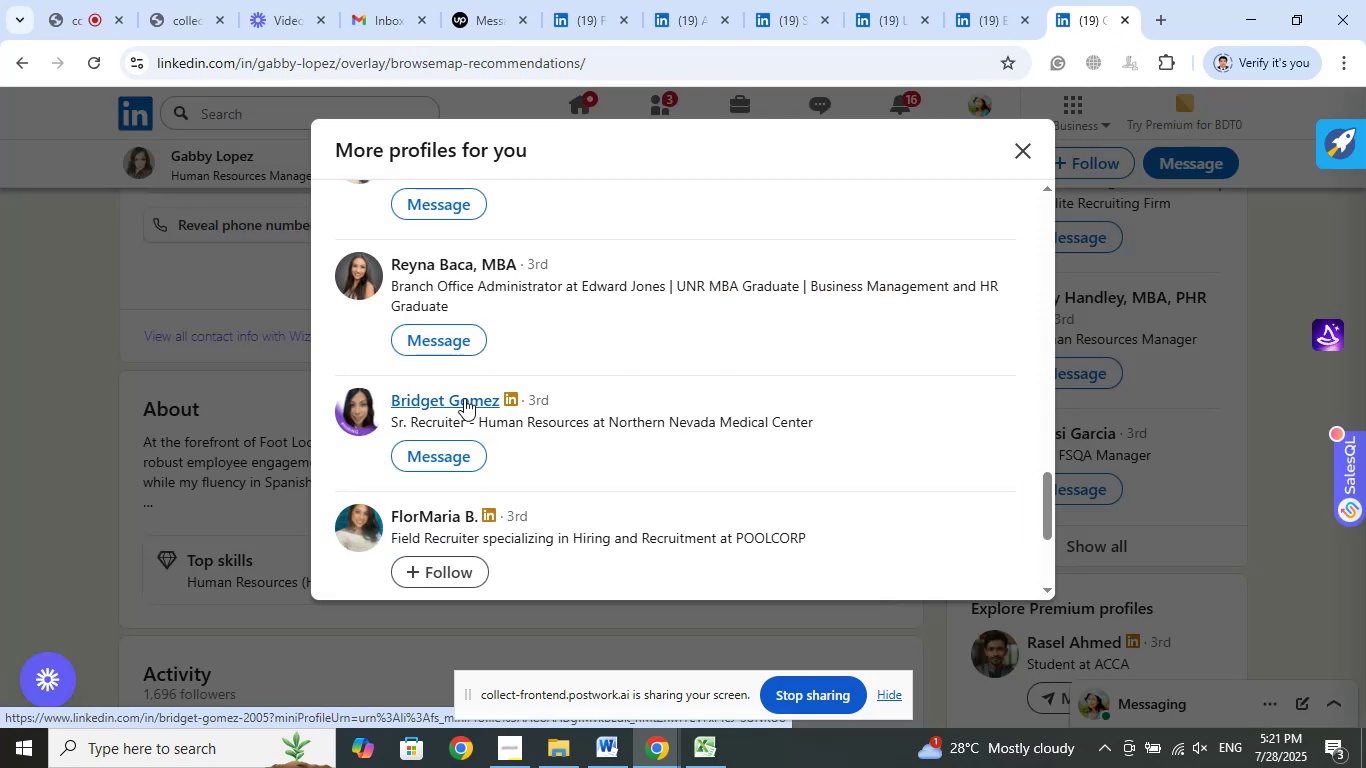 
right_click([464, 398])
 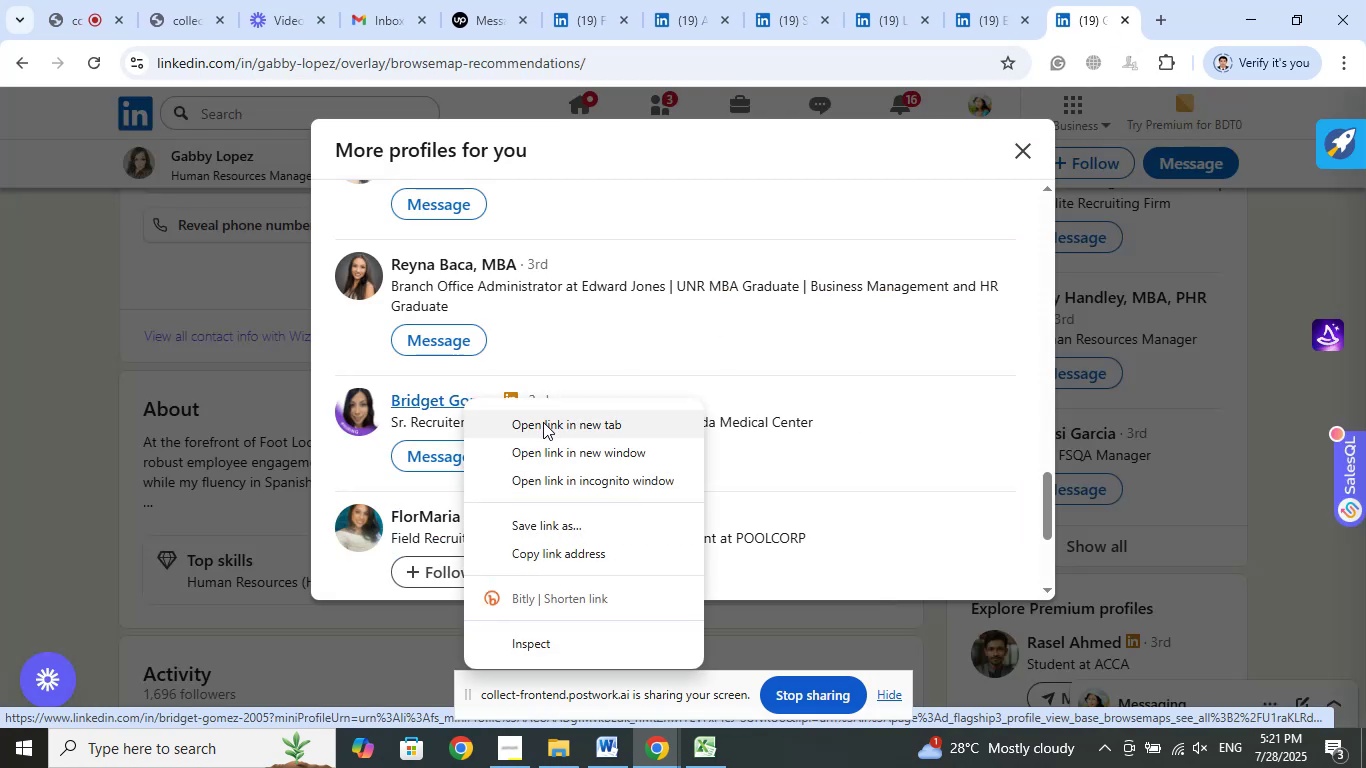 
left_click([543, 422])
 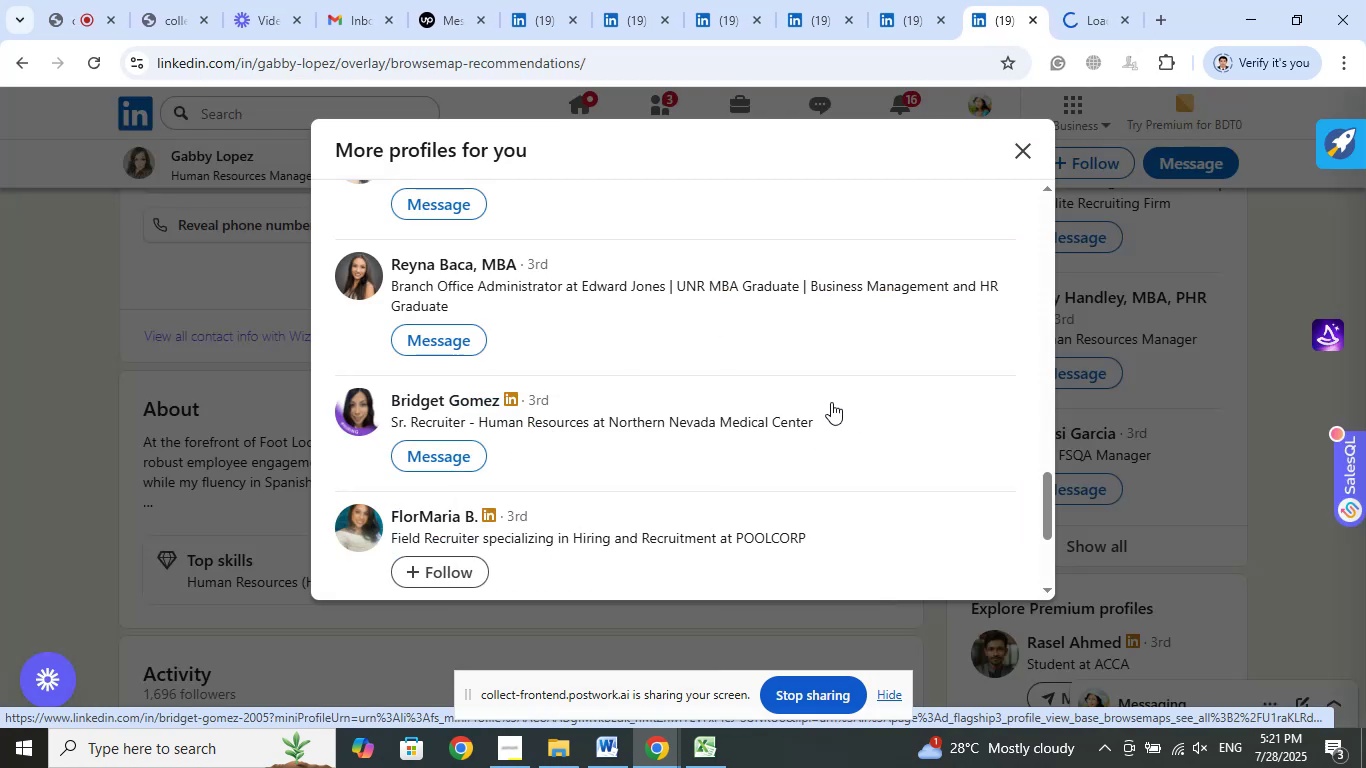 
scroll: coordinate [853, 375], scroll_direction: down, amount: 3.0
 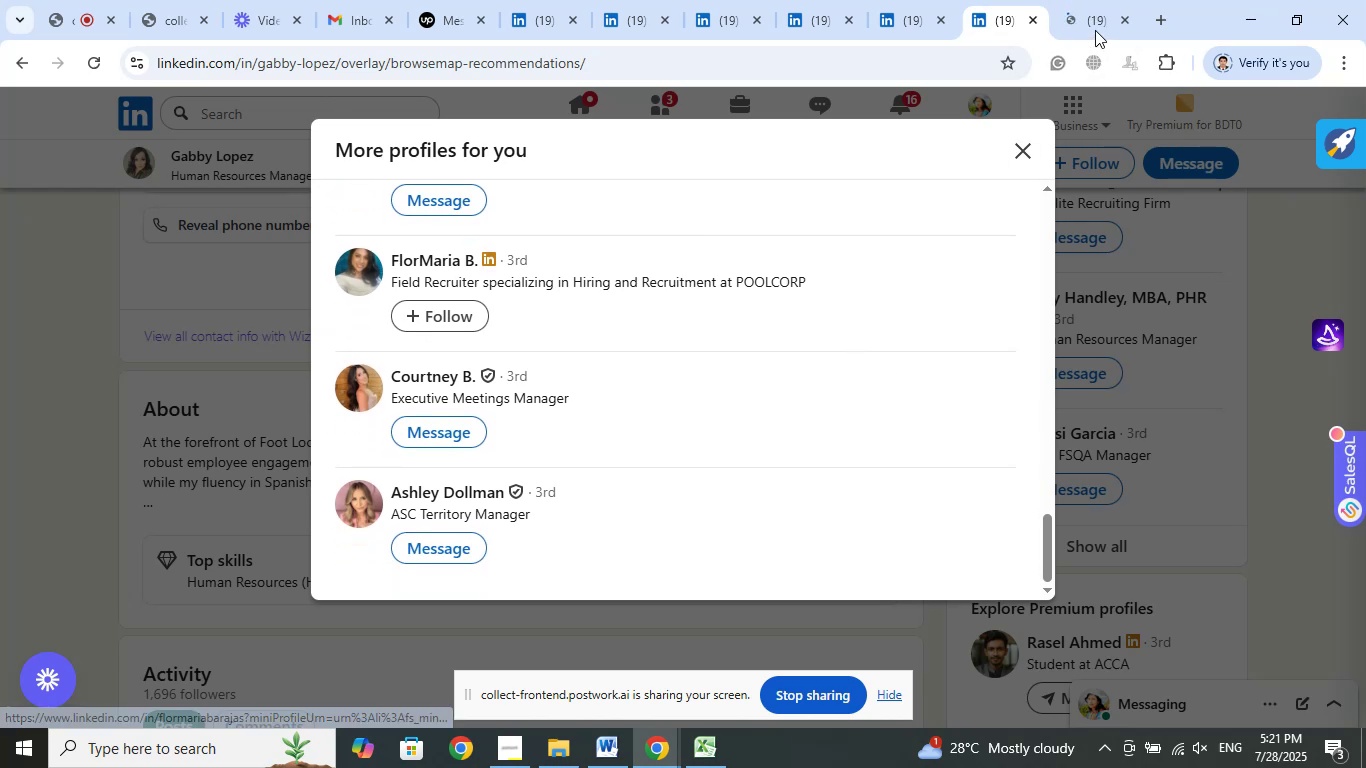 
left_click([1095, 16])
 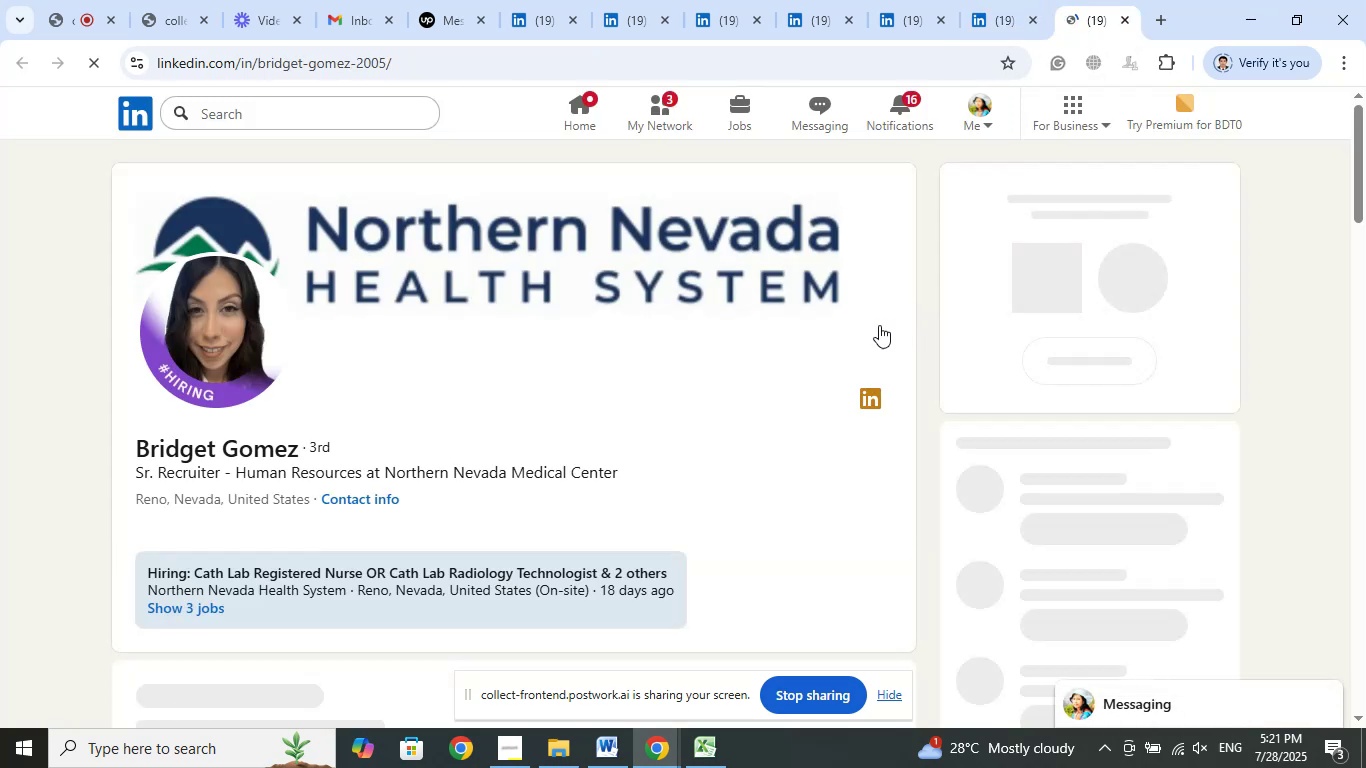 
wait(6.43)
 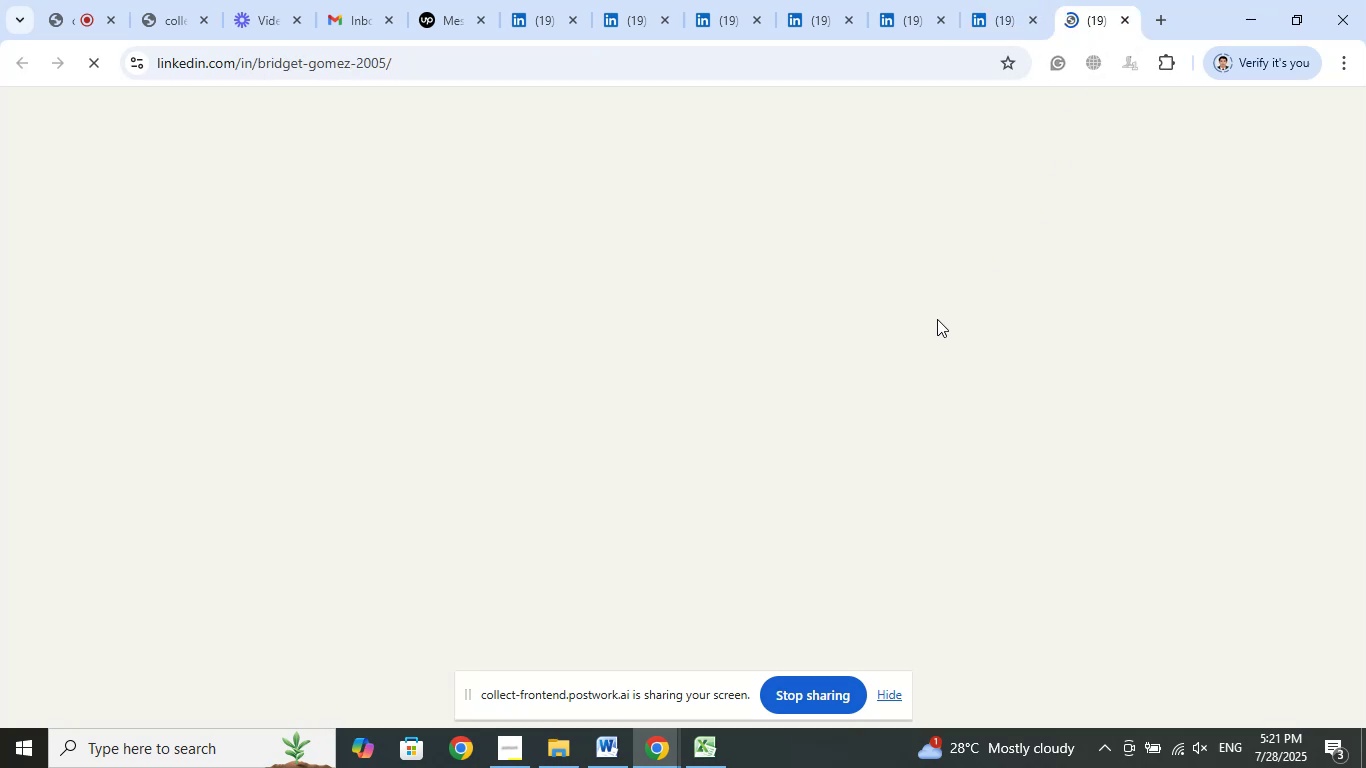 
left_click([722, 444])
 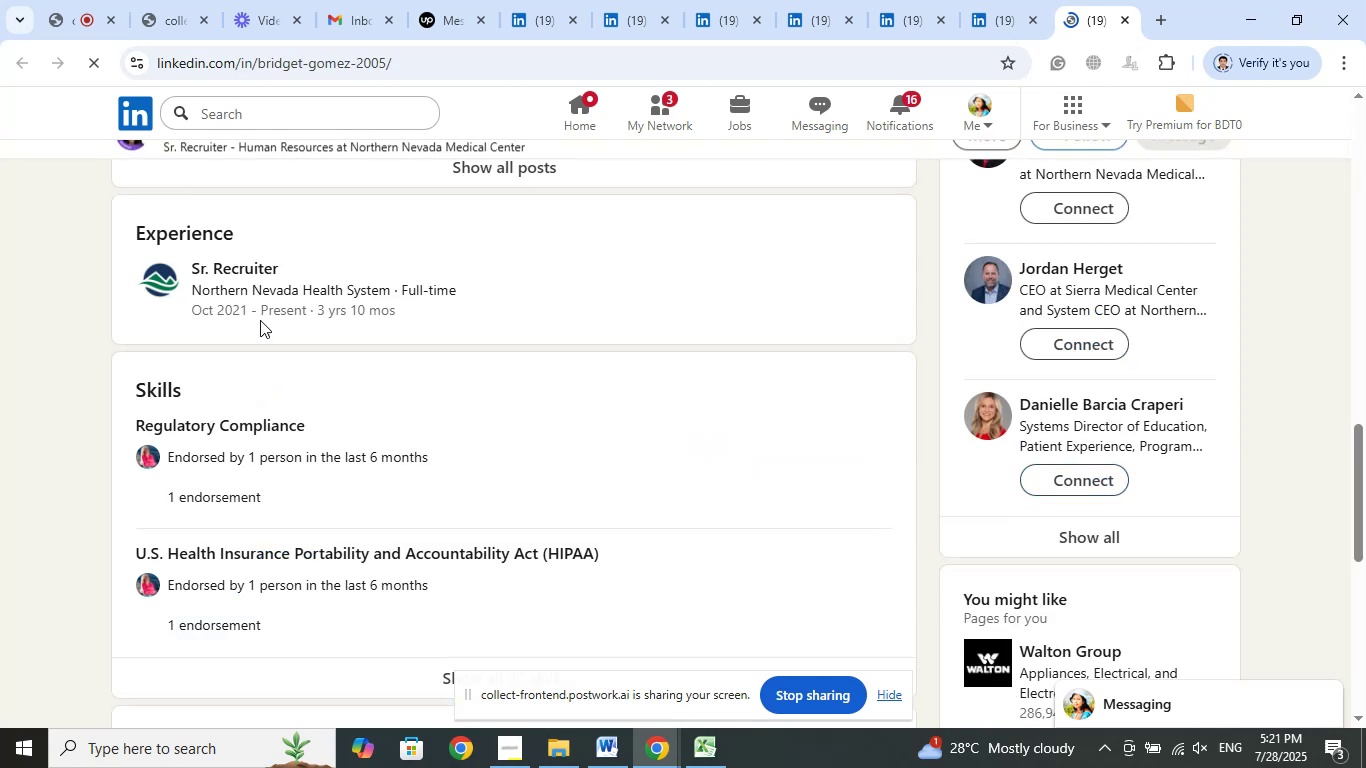 
right_click([250, 283])
 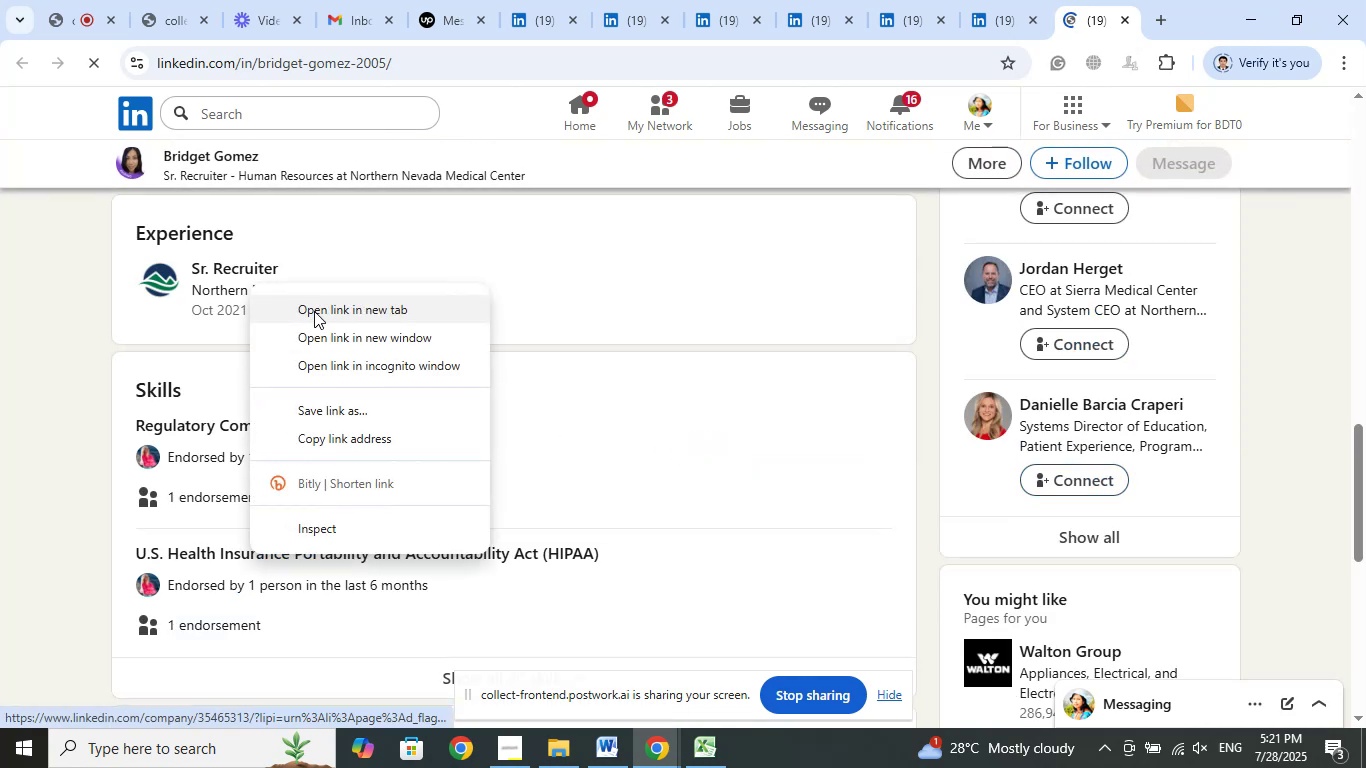 
left_click([314, 311])
 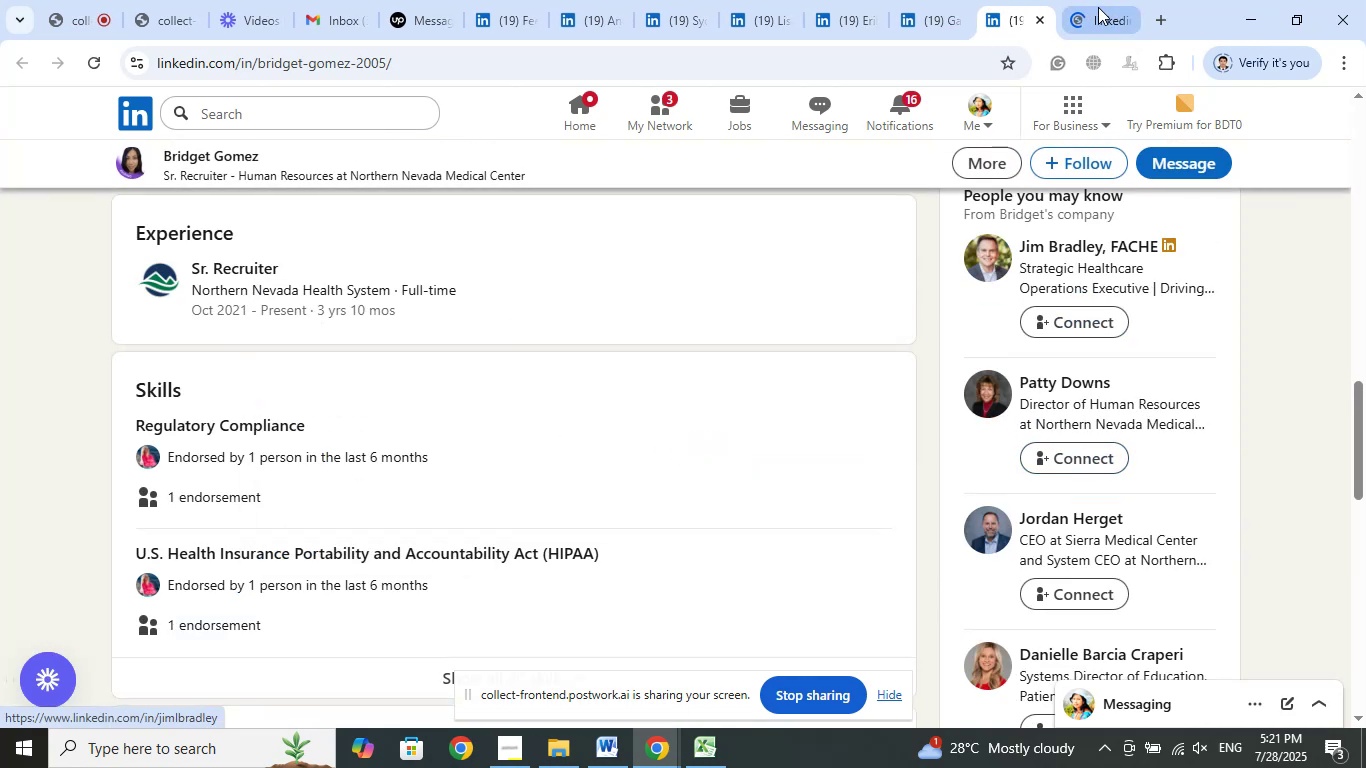 
left_click([1099, 6])
 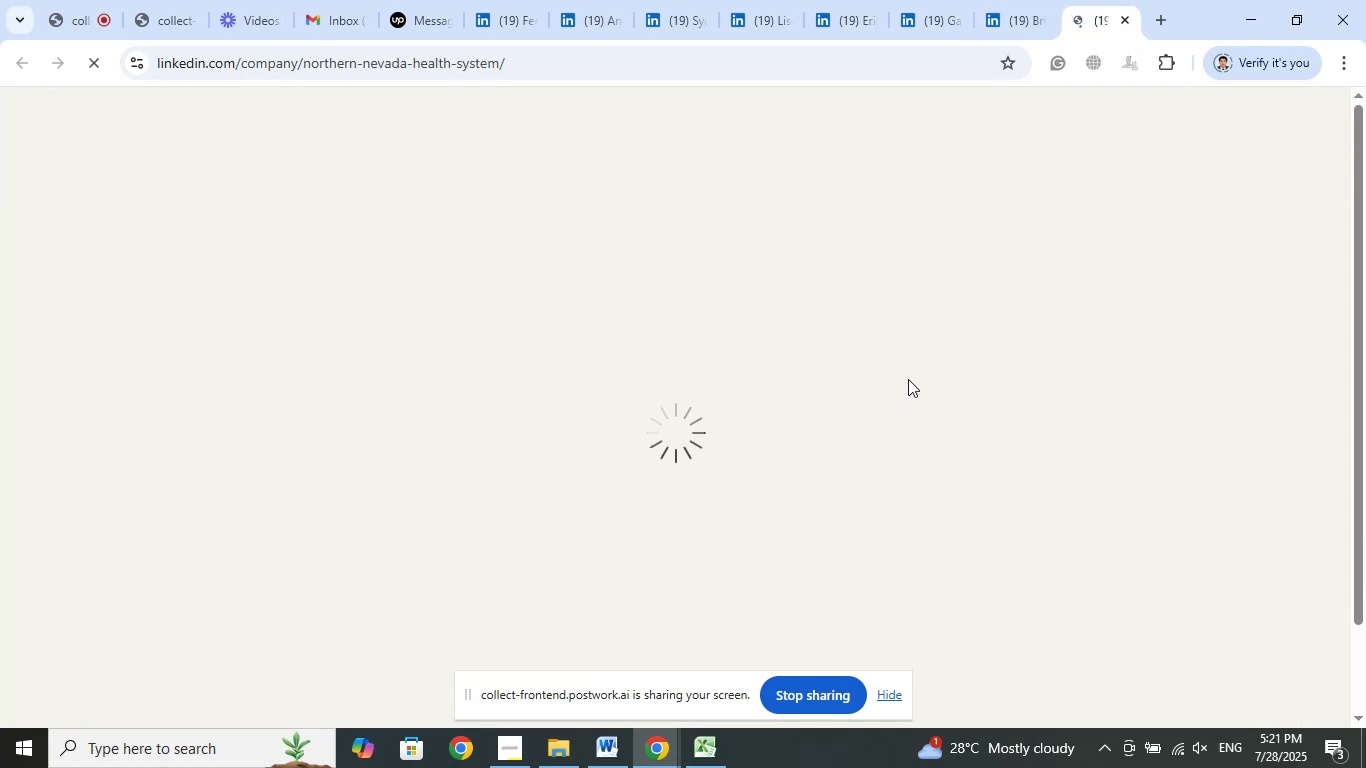 
wait(9.41)
 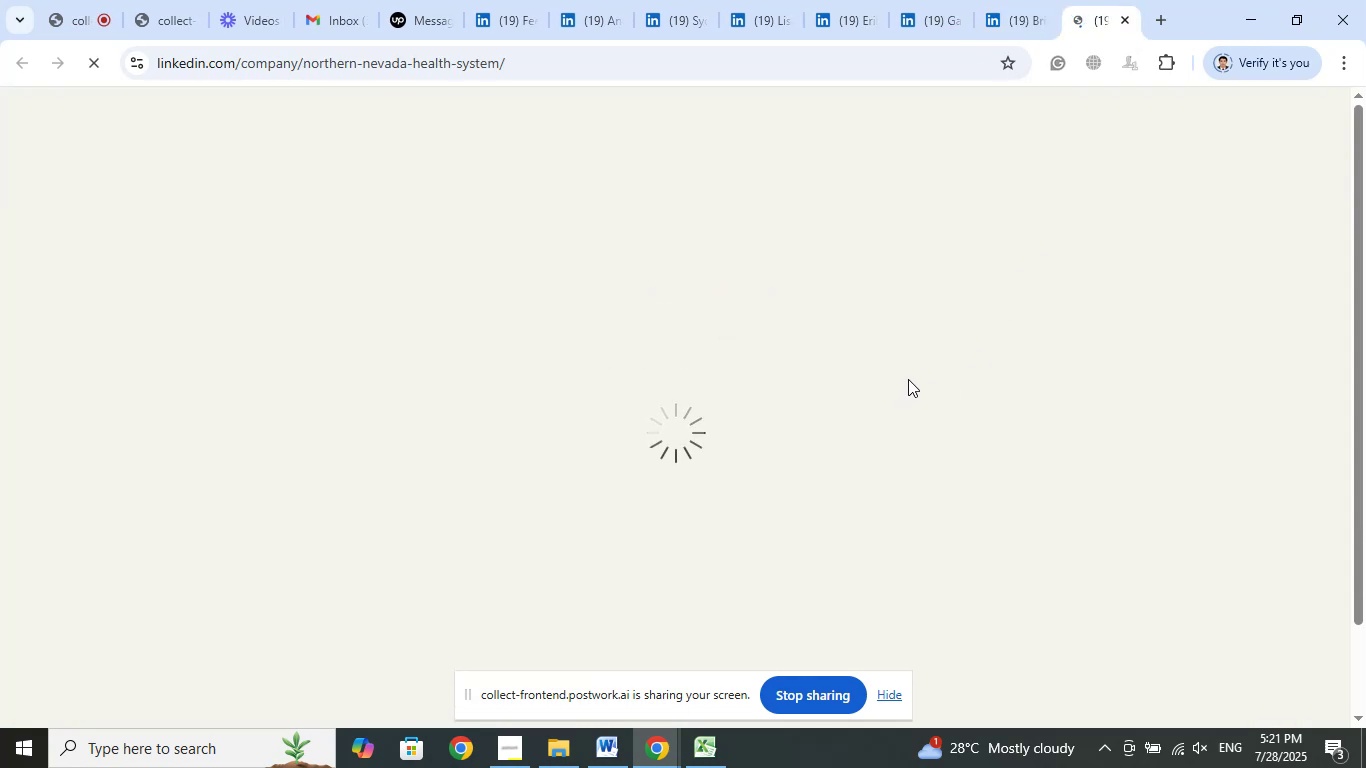 
left_click([1023, 15])
 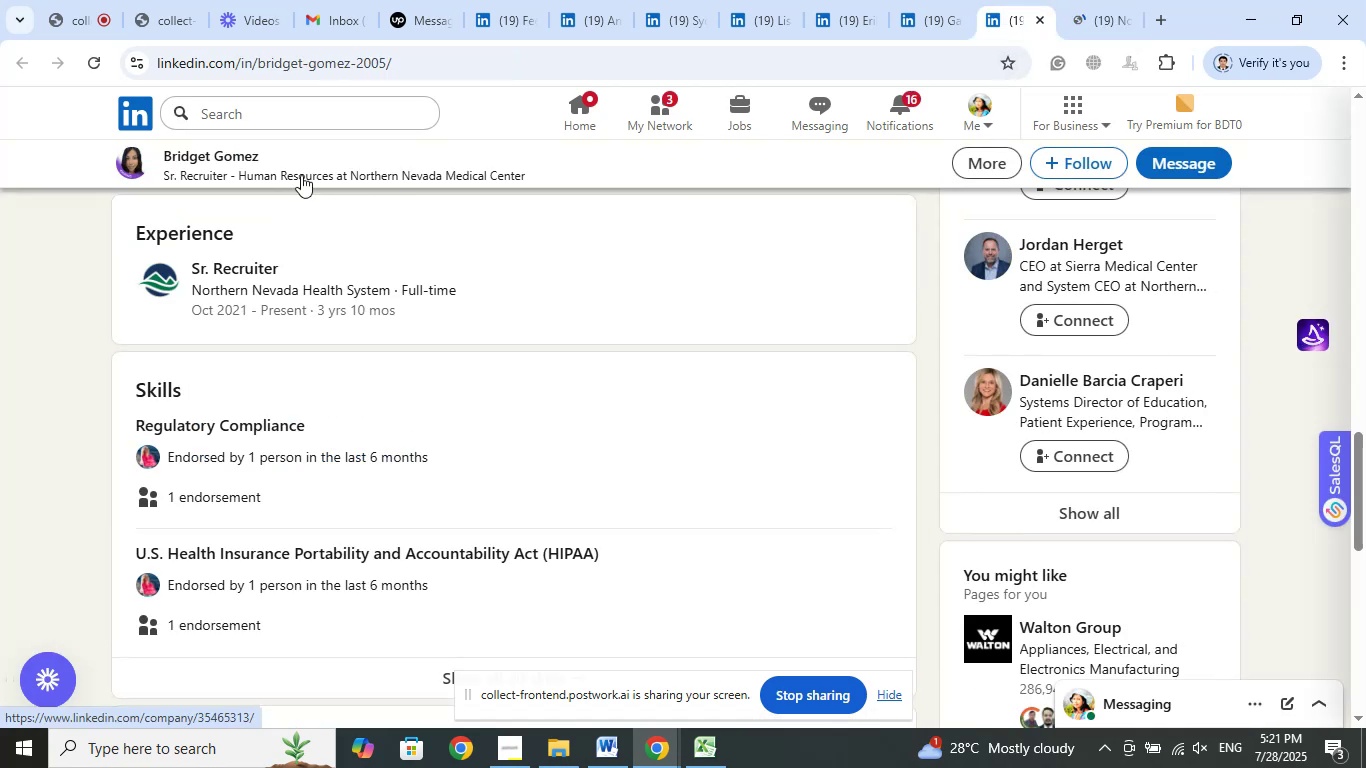 
left_click([249, 166])
 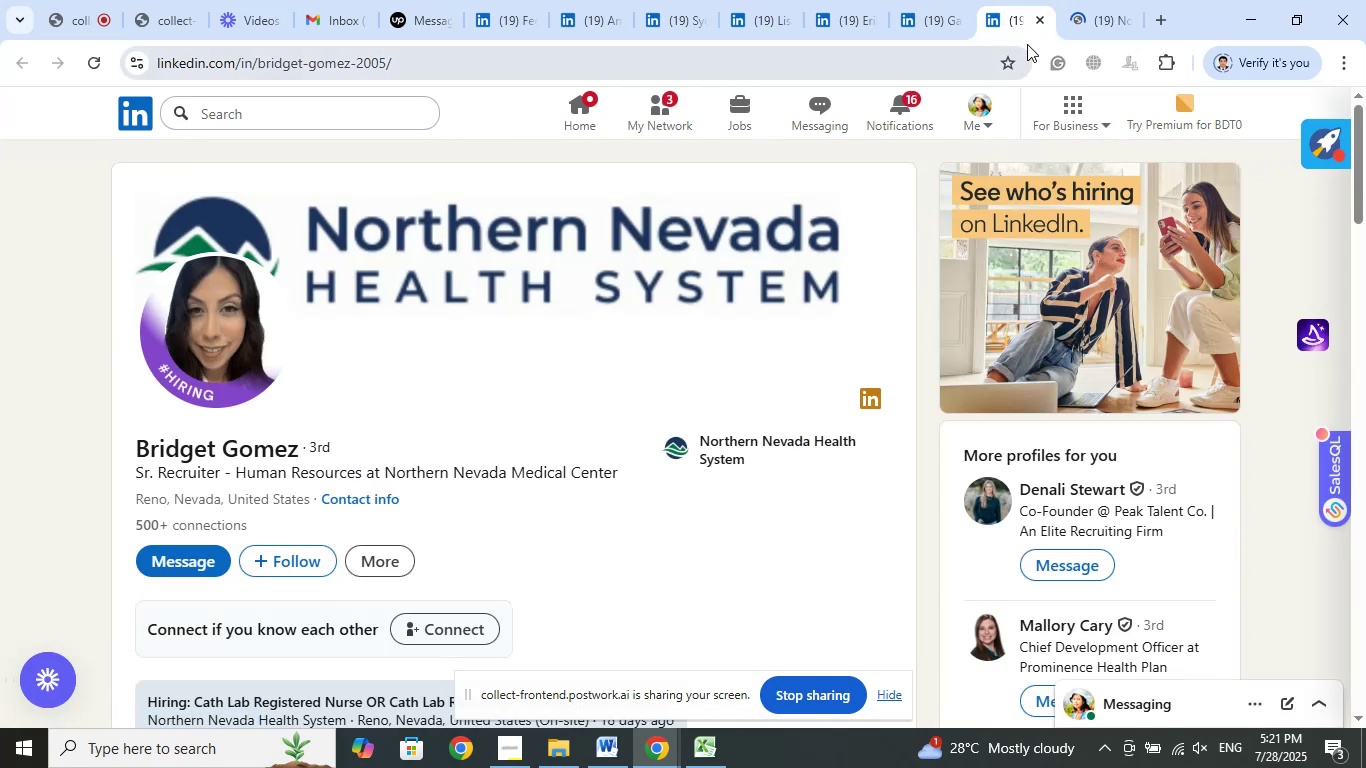 
left_click([1039, 20])
 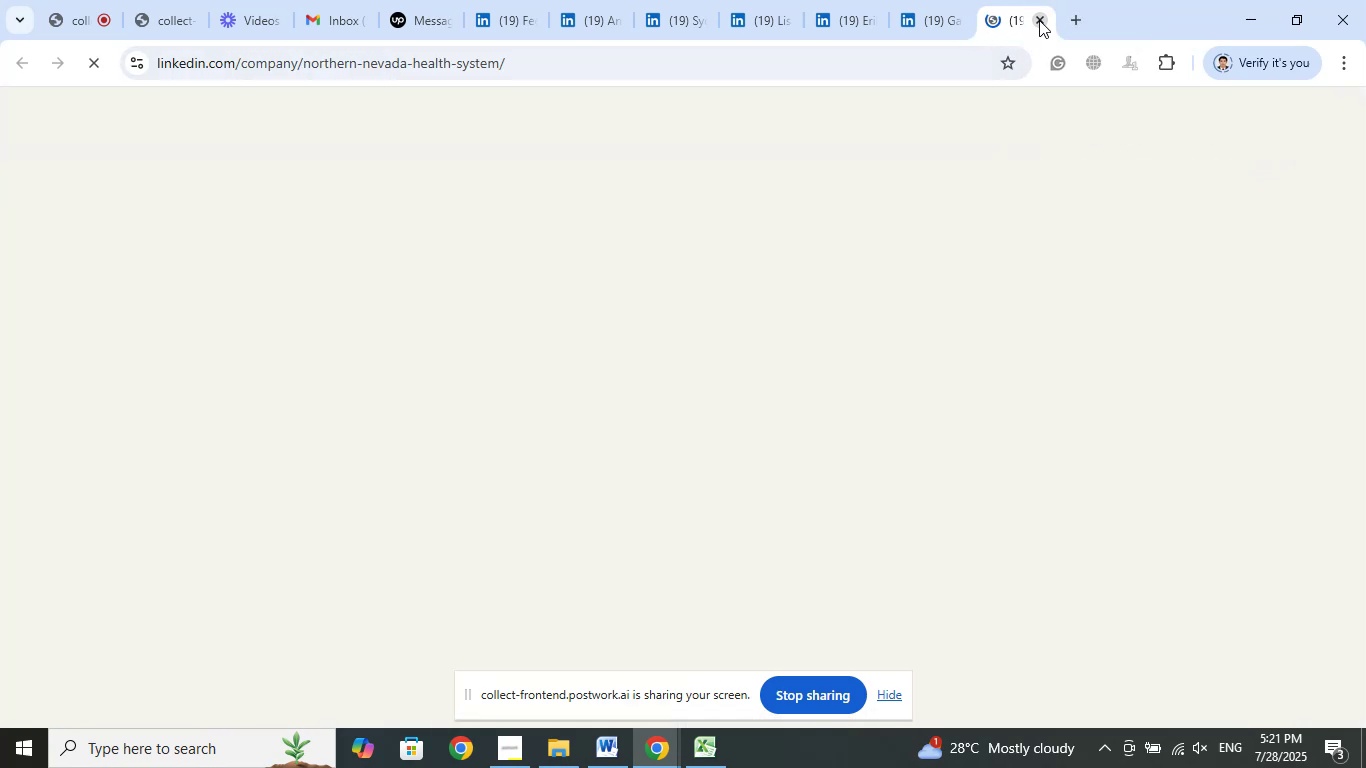 
left_click([1039, 20])
 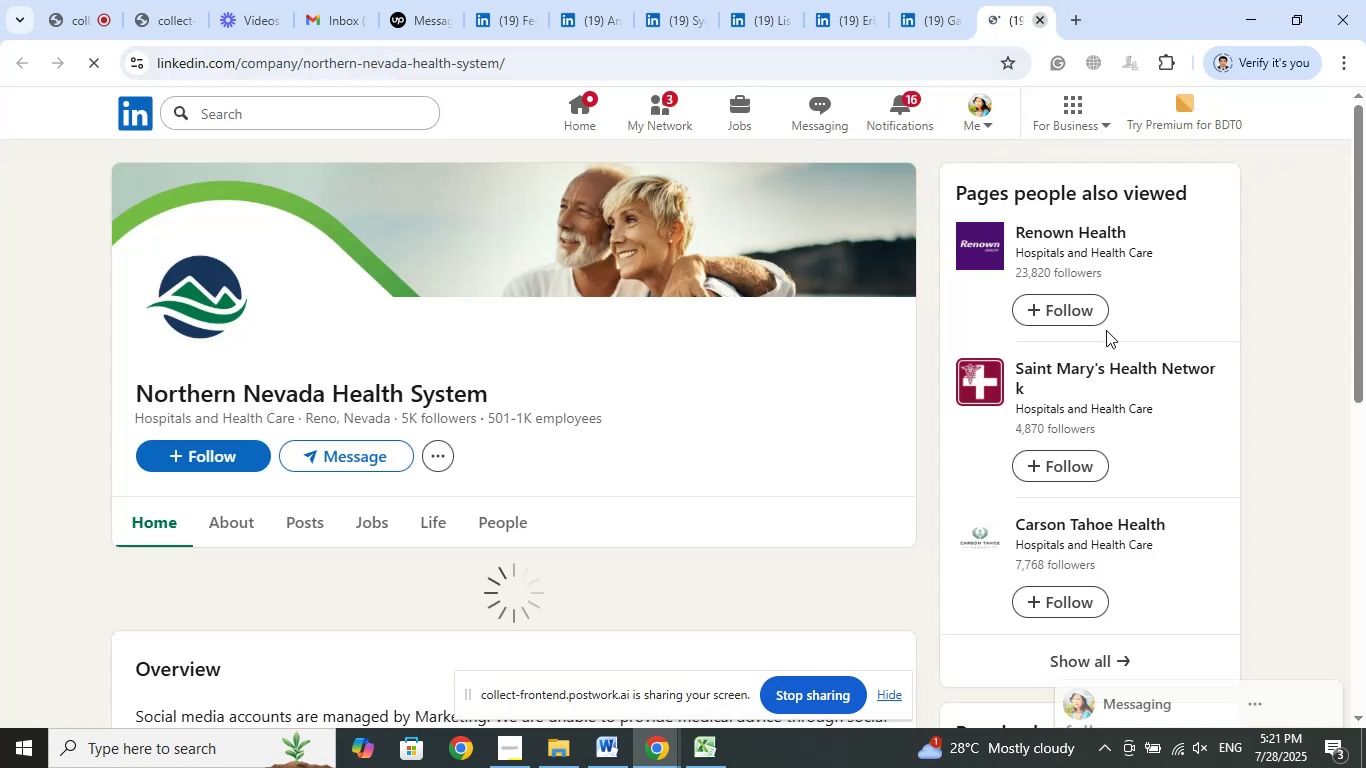 
mouse_move([1073, 411])
 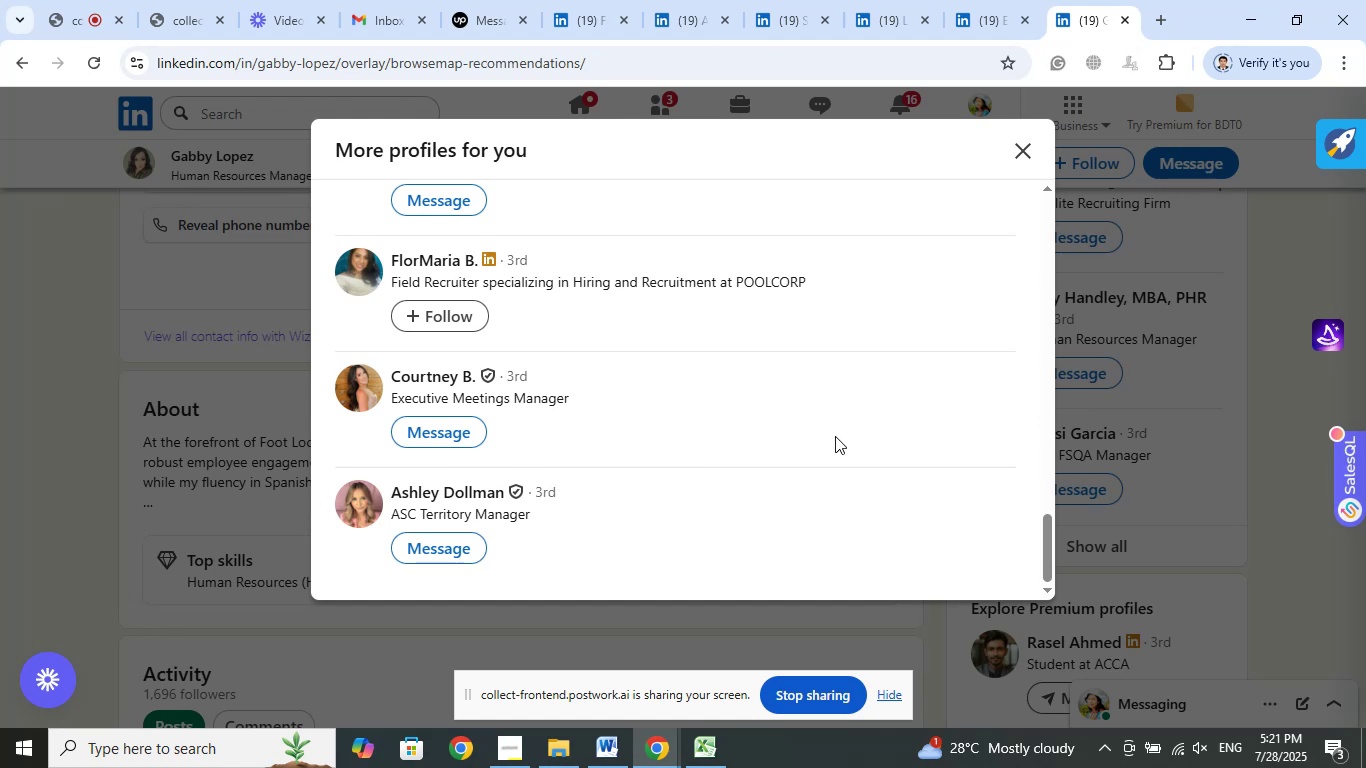 
scroll: coordinate [835, 436], scroll_direction: down, amount: 2.0
 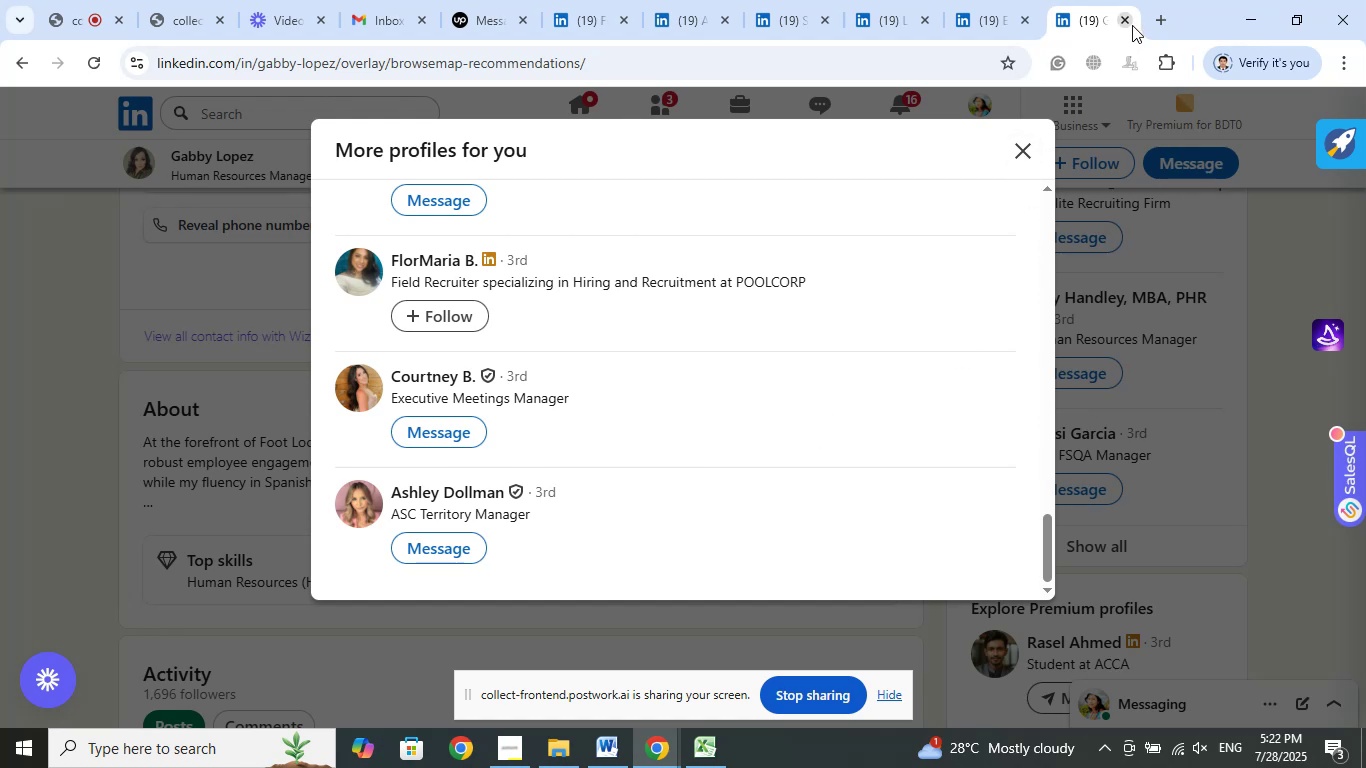 
left_click([1128, 20])
 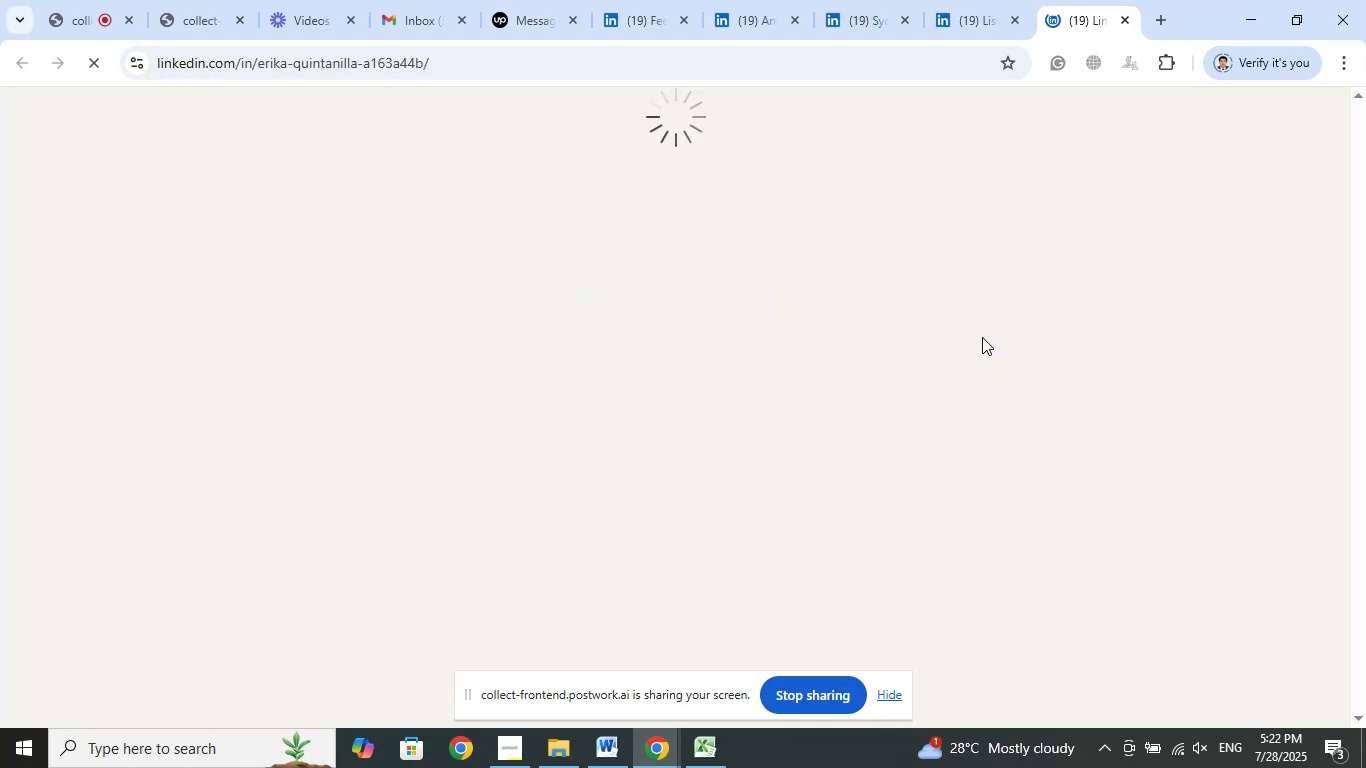 
wait(9.9)
 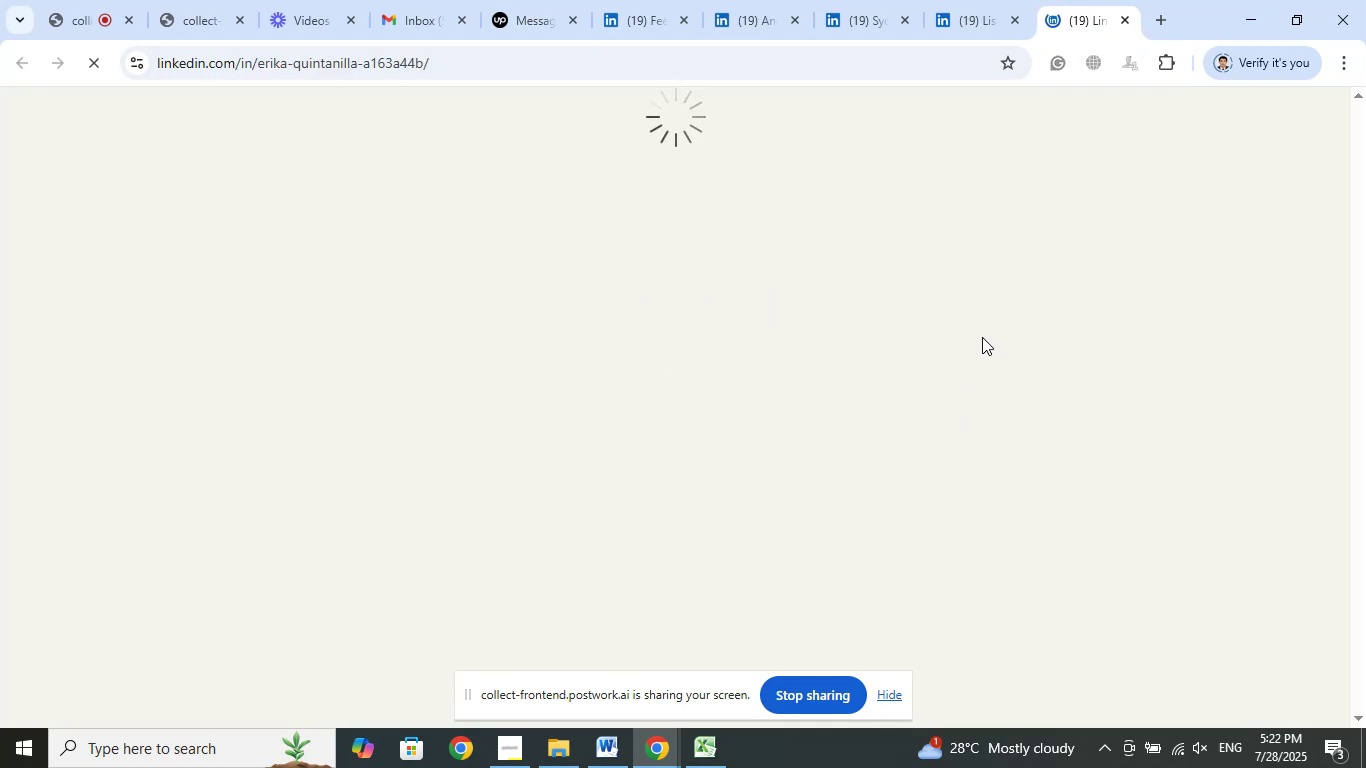 
left_click([1124, 23])
 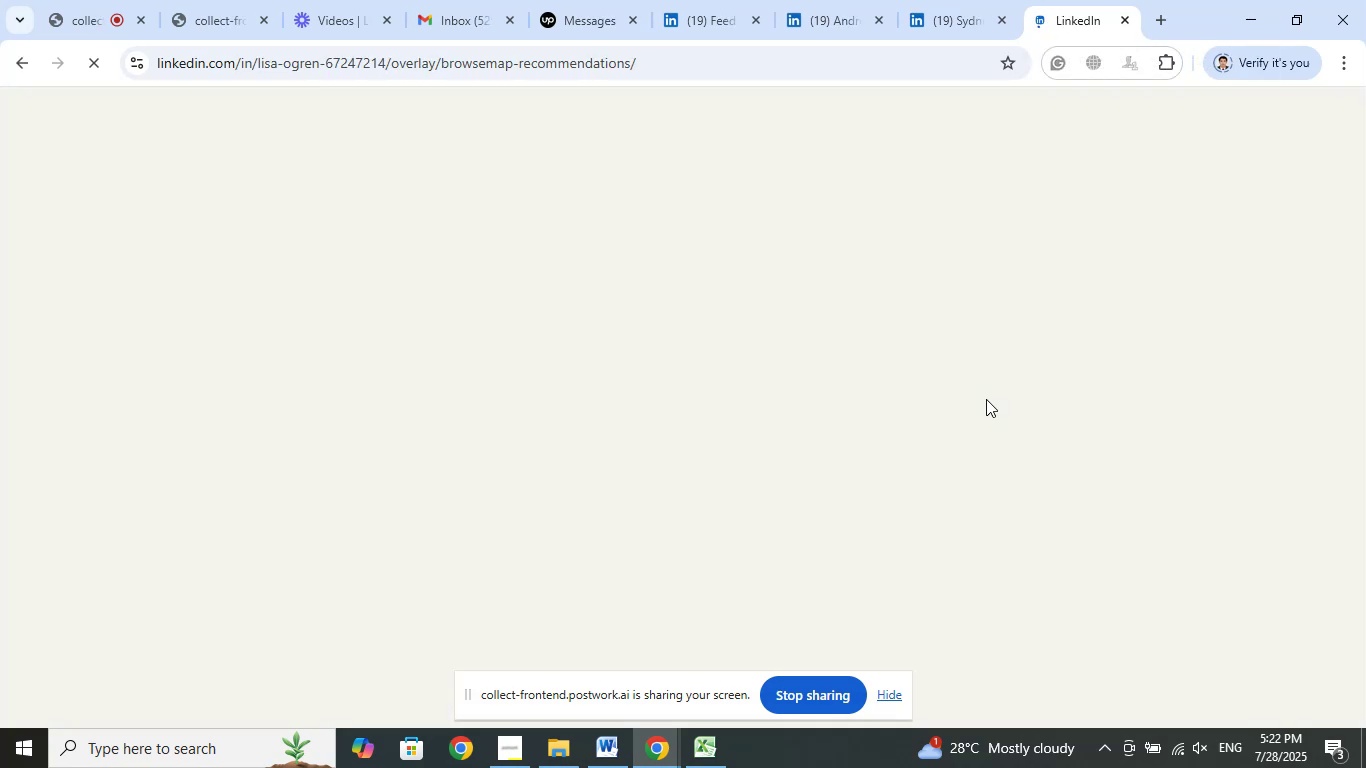 
mouse_move([963, 390])
 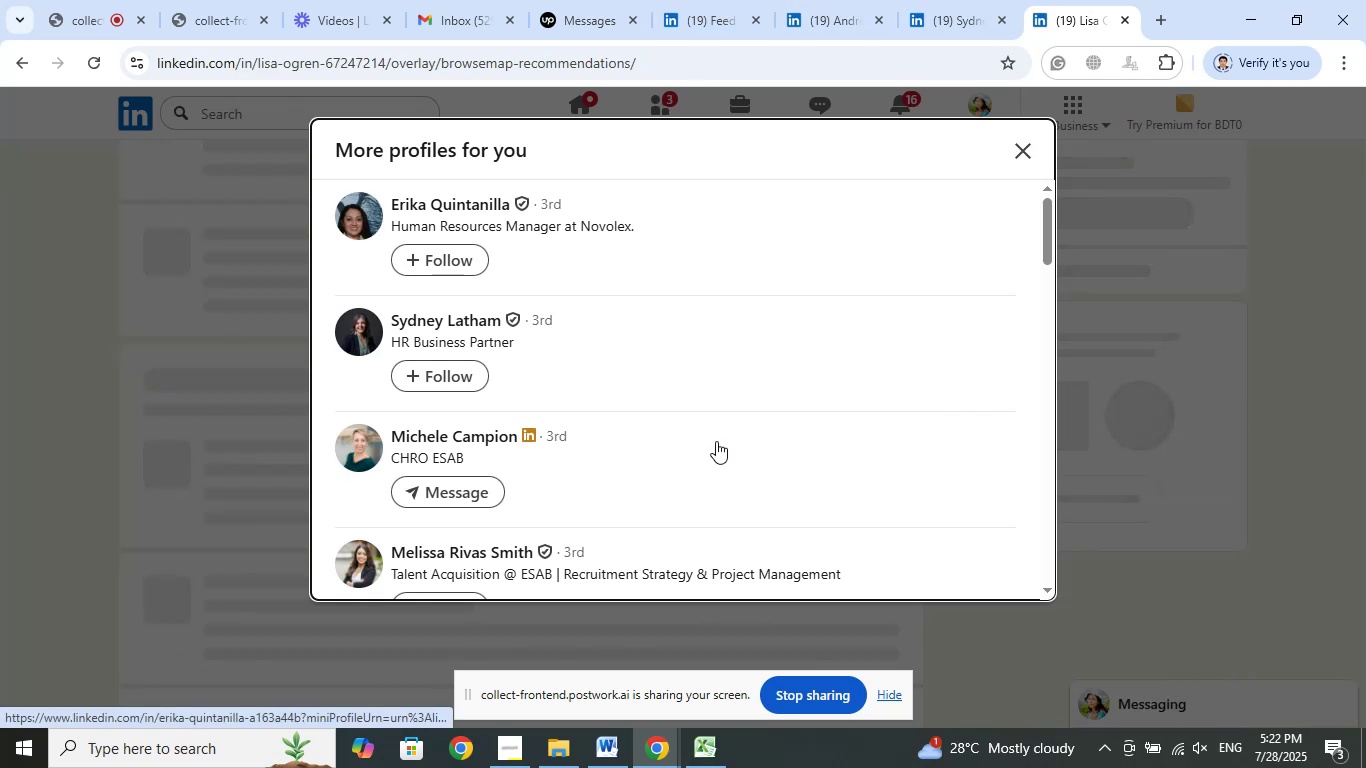 
scroll: coordinate [811, 381], scroll_direction: down, amount: 6.0
 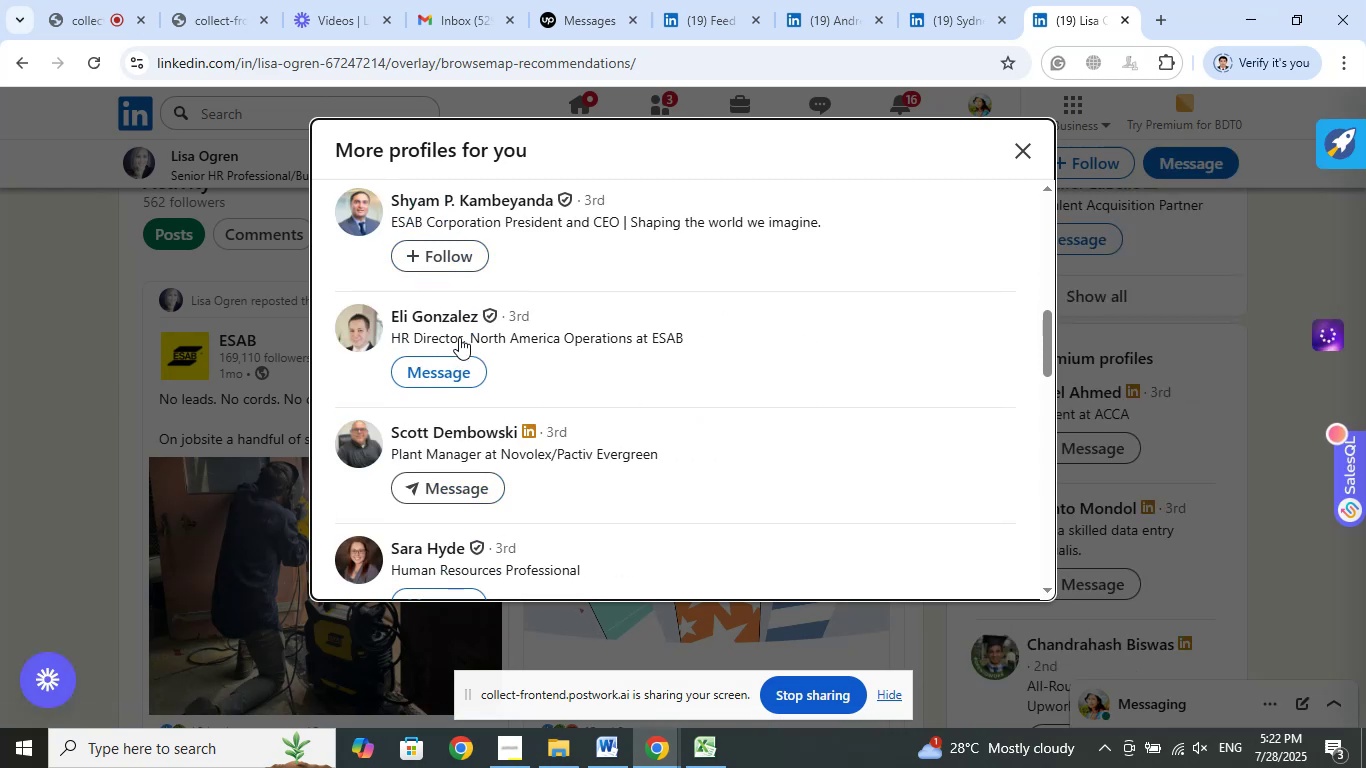 
right_click([431, 319])
 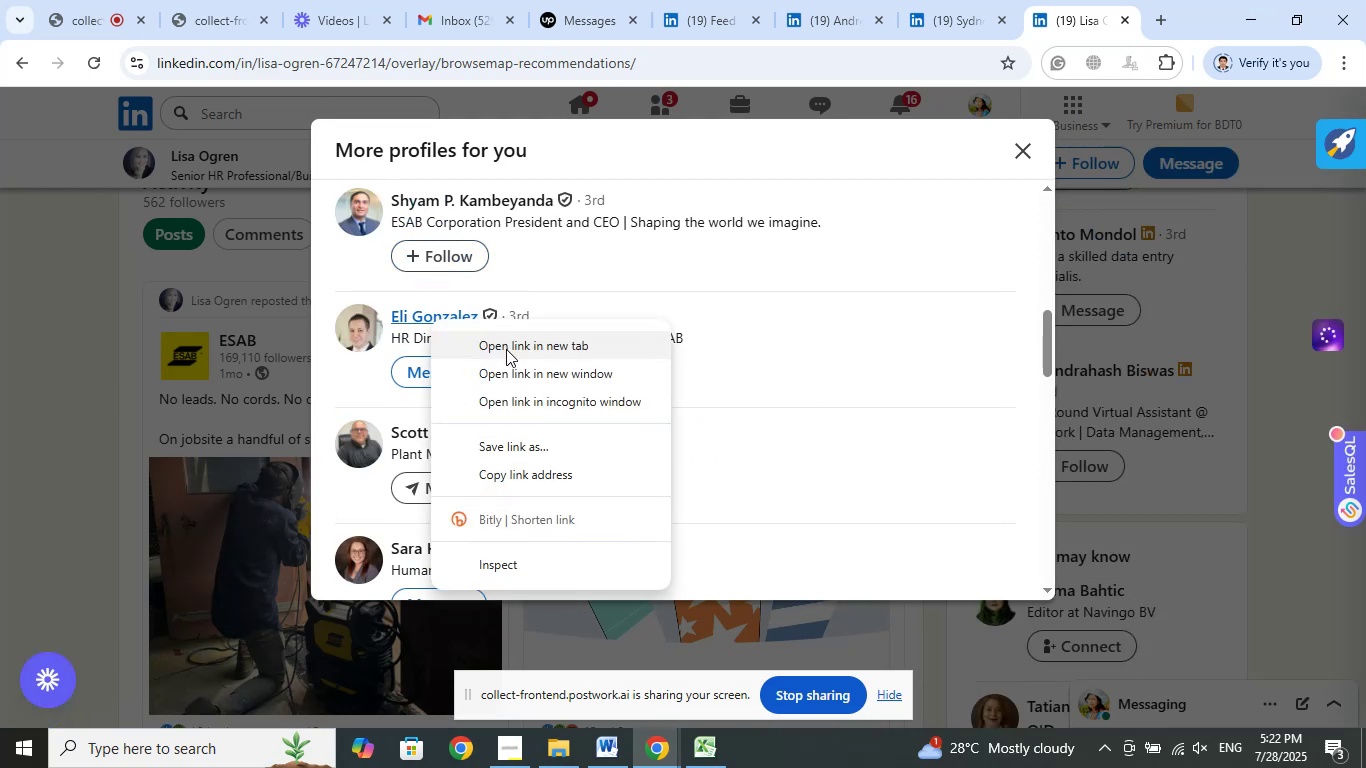 
left_click([506, 349])
 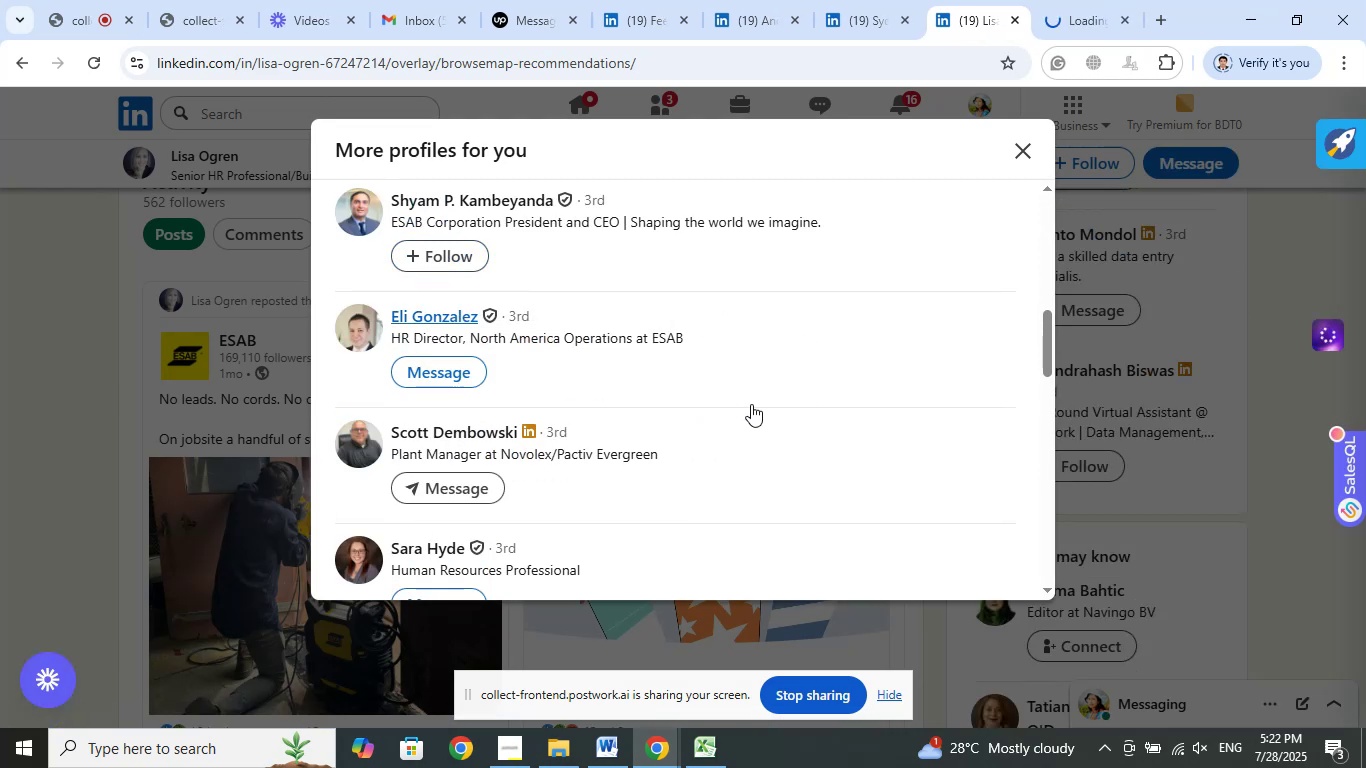 
scroll: coordinate [753, 400], scroll_direction: down, amount: 2.0
 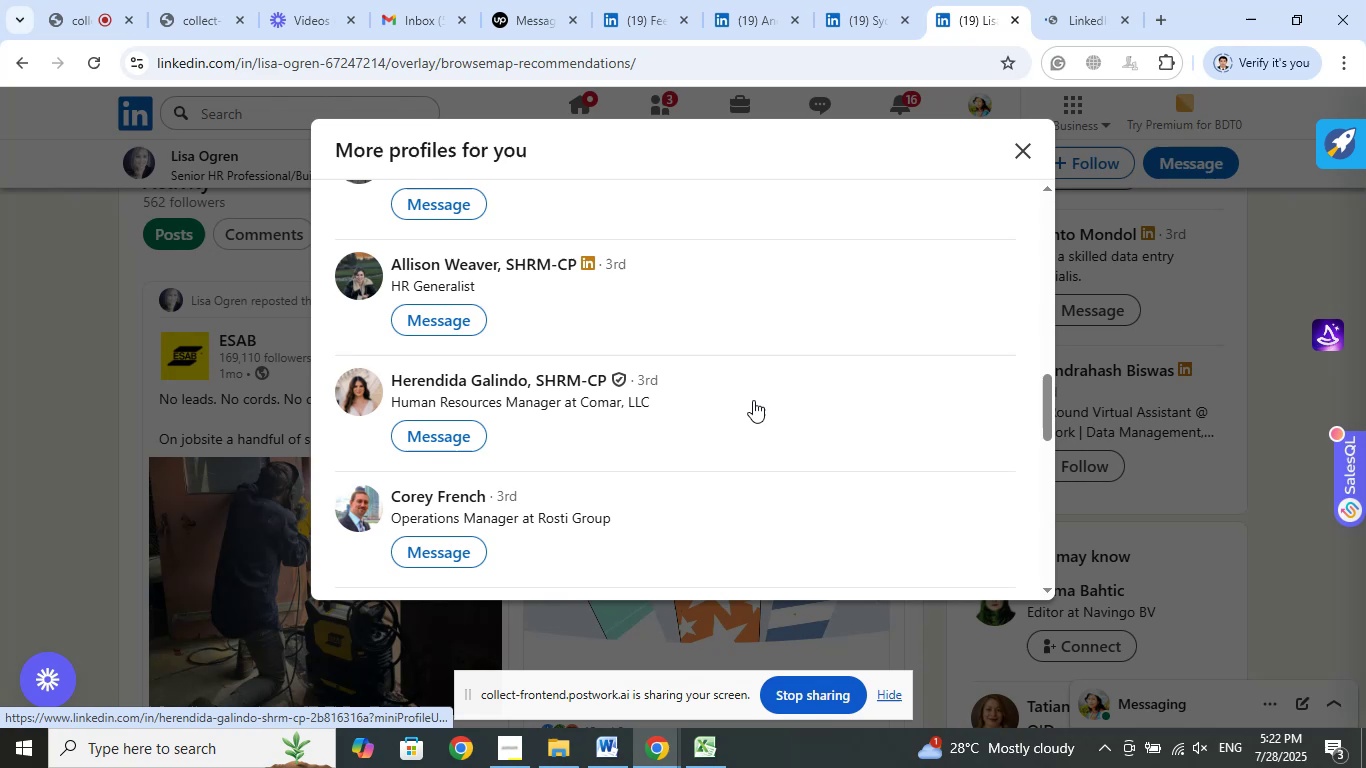 
scroll: coordinate [753, 400], scroll_direction: up, amount: 1.0
 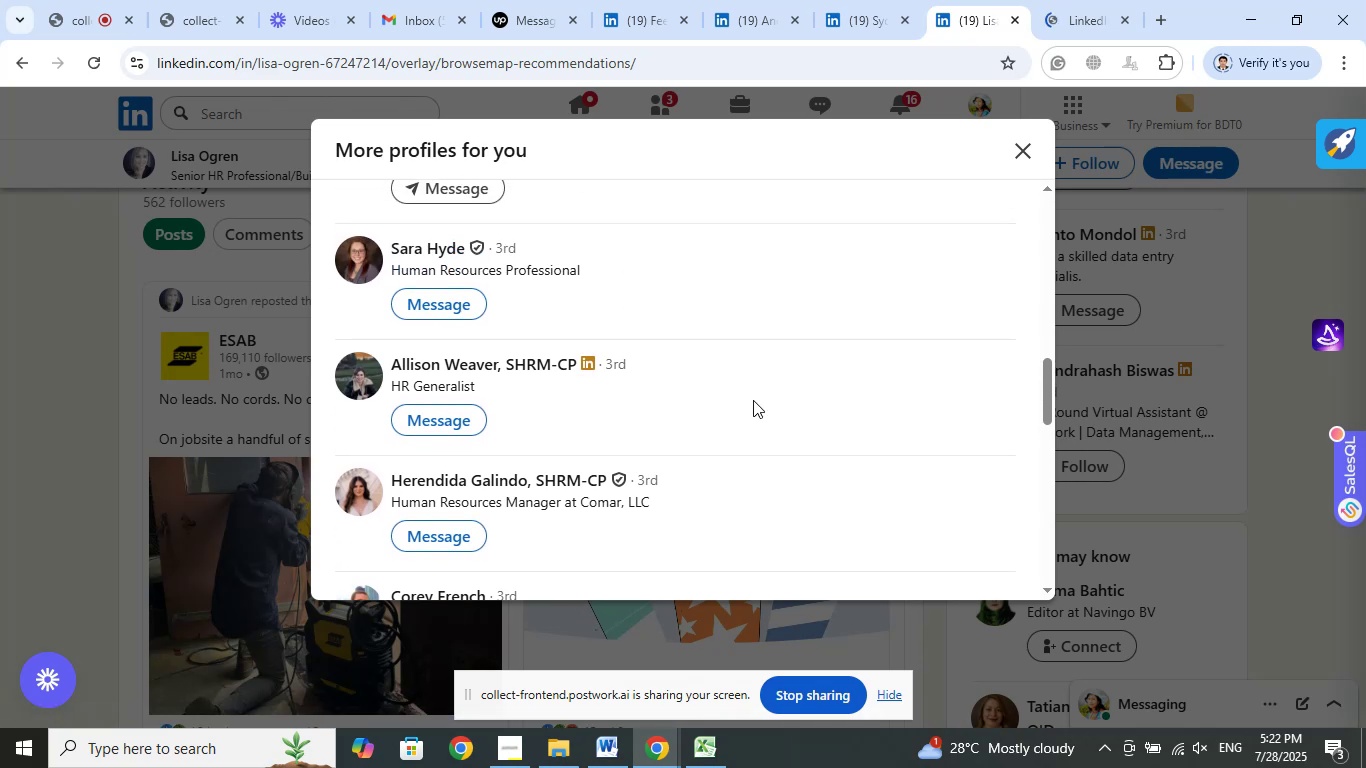 
scroll: coordinate [753, 400], scroll_direction: down, amount: 2.0
 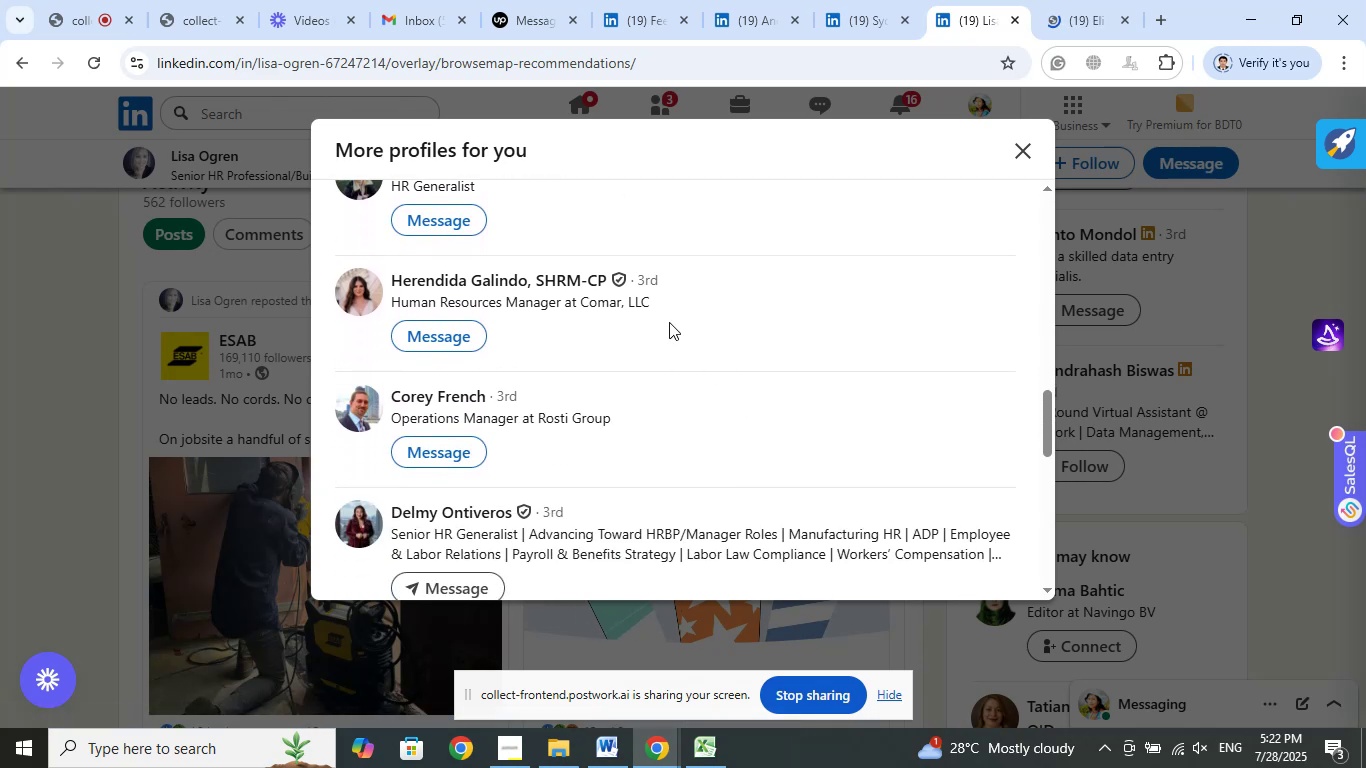 
left_click([1100, 17])
 